 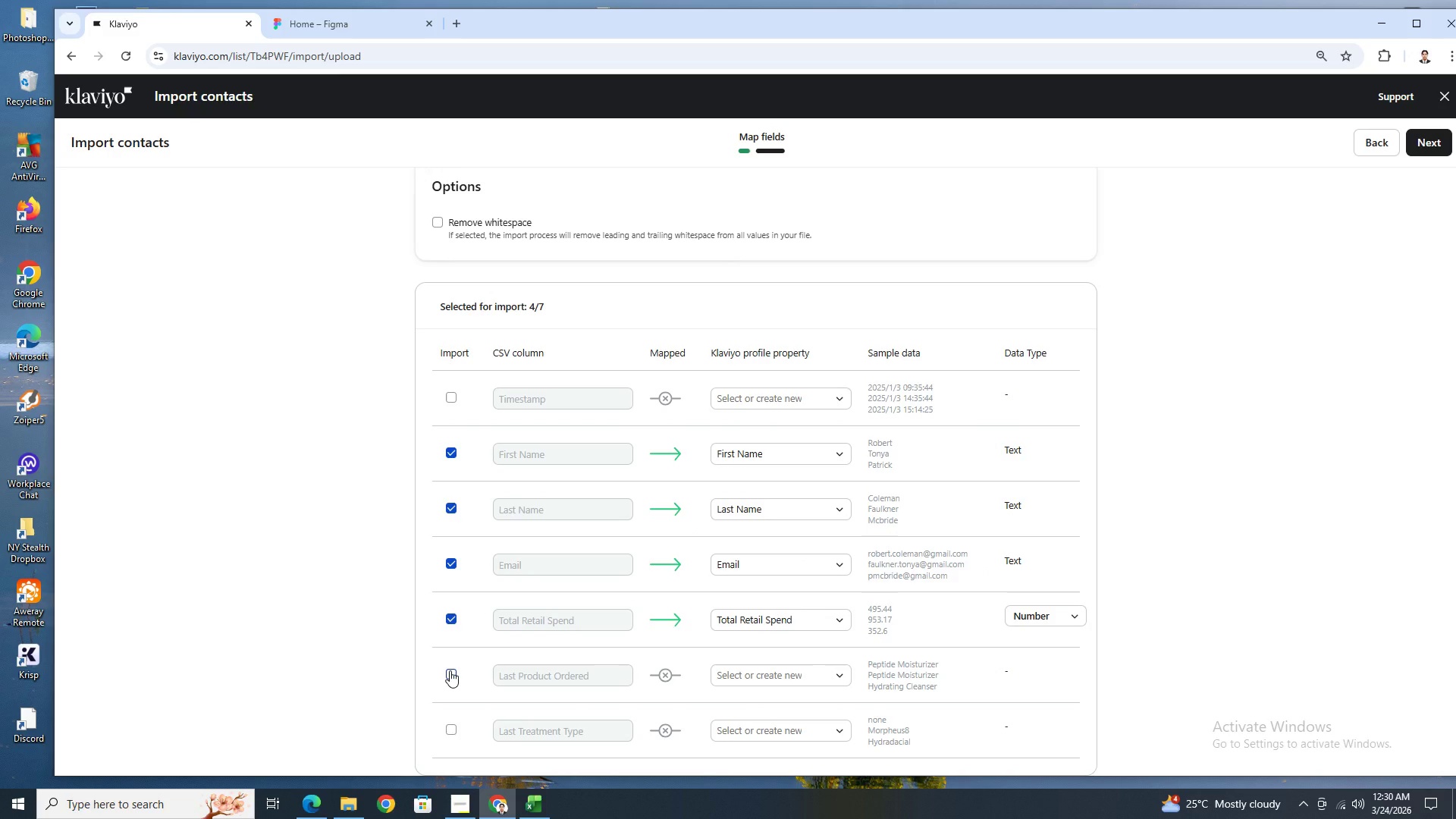 
left_click([450, 729])
 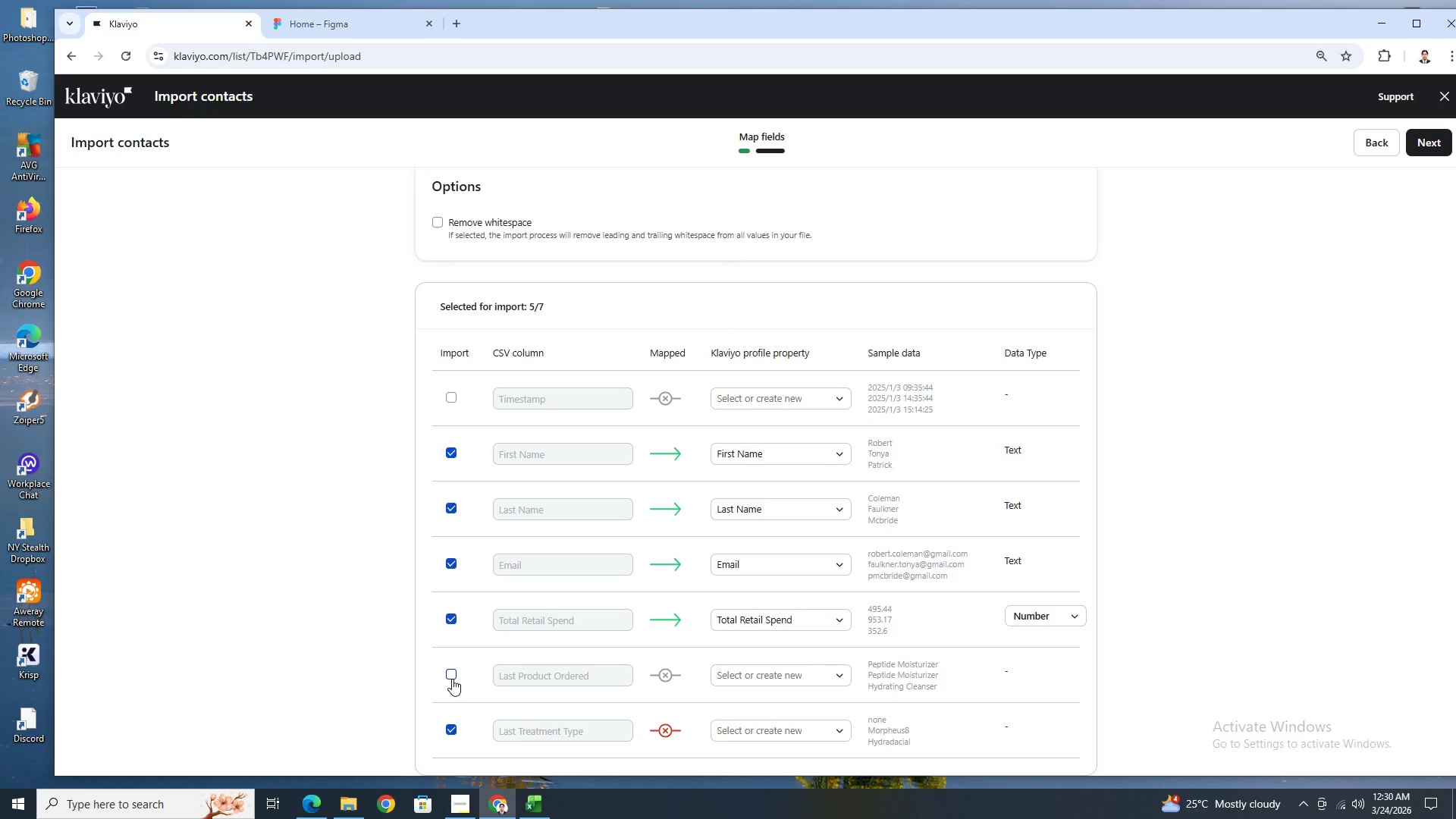 
wait(8.33)
 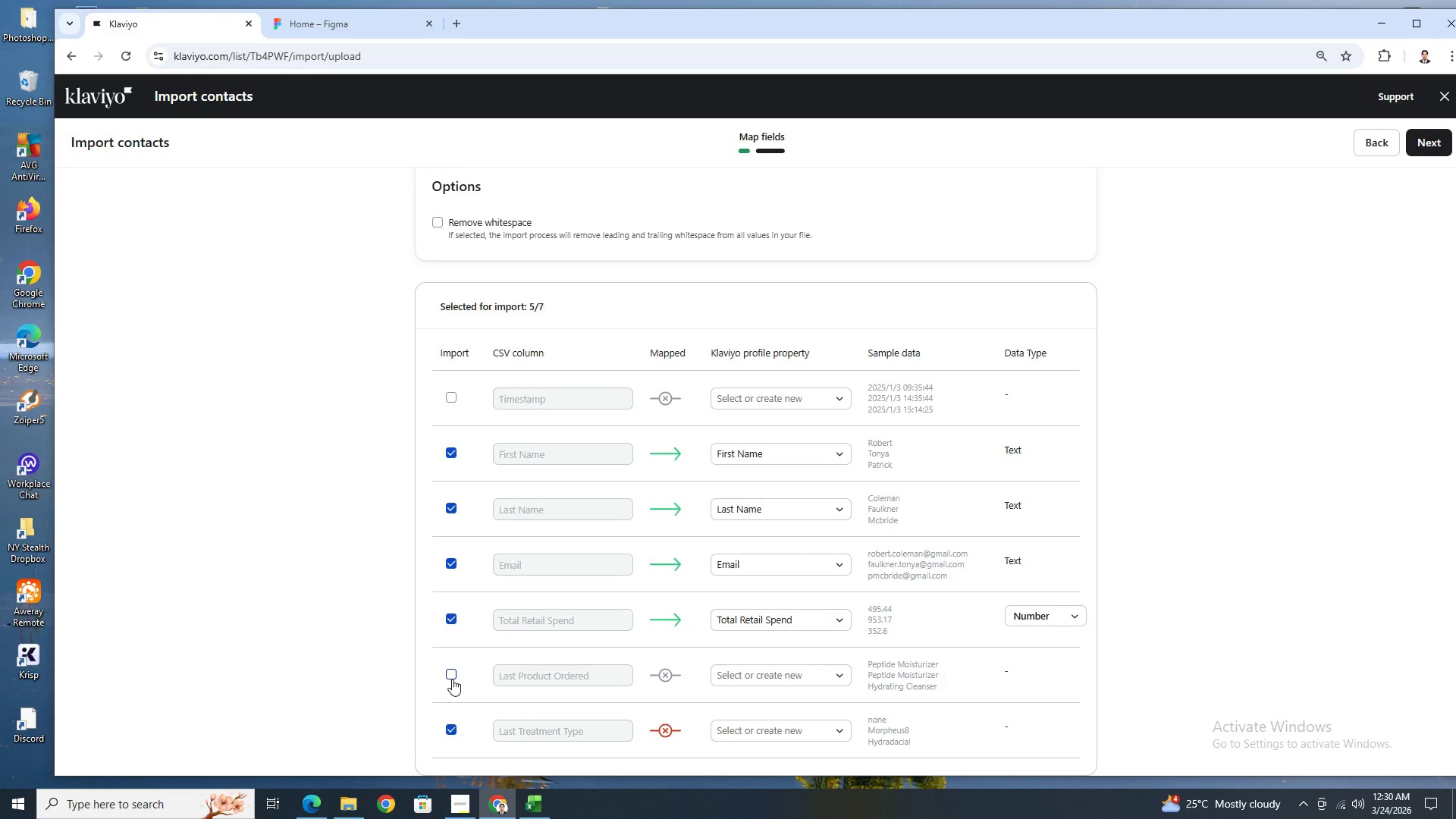 
left_click([833, 733])
 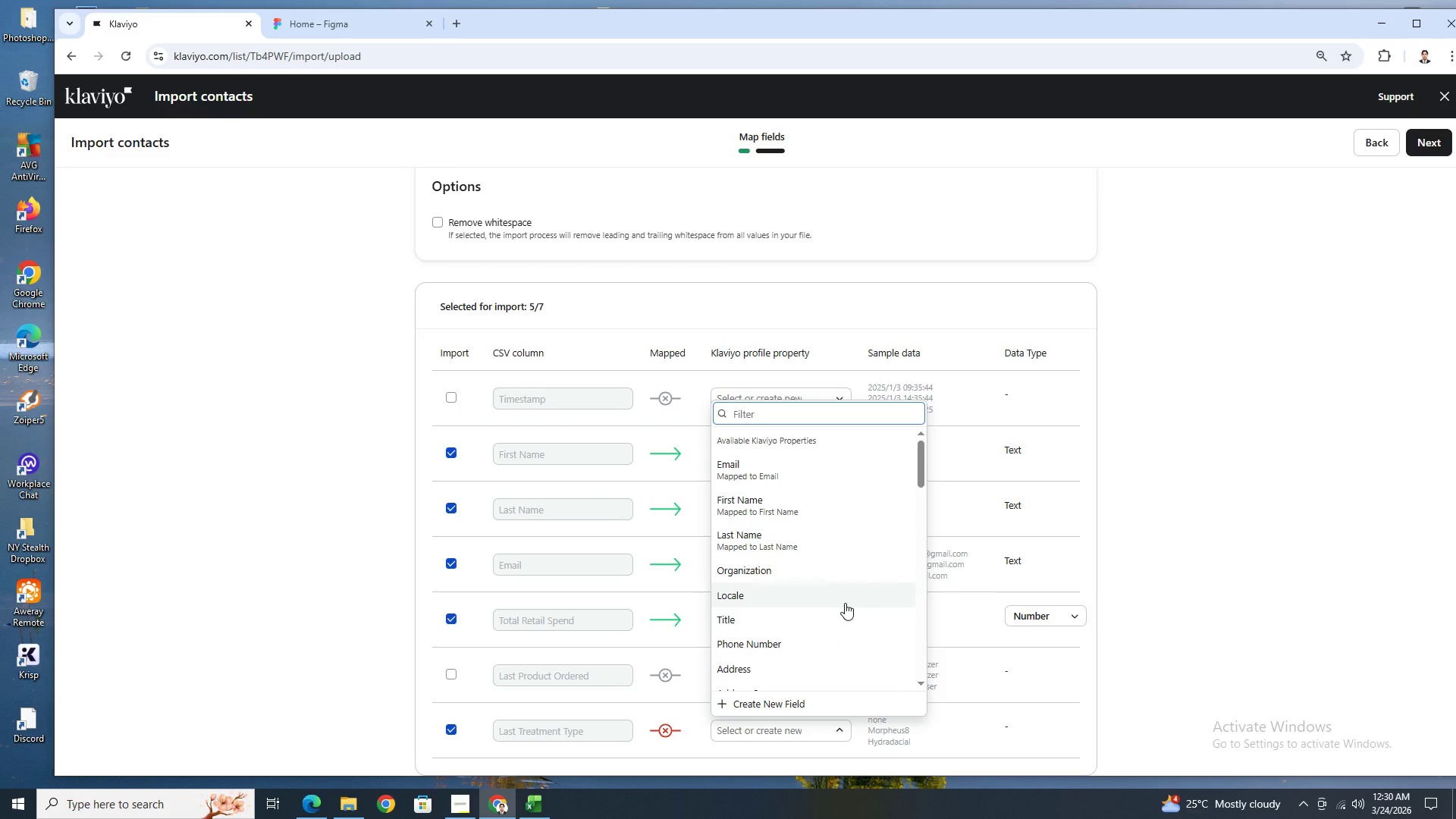 
scroll: coordinate [845, 603], scroll_direction: down, amount: 6.0
 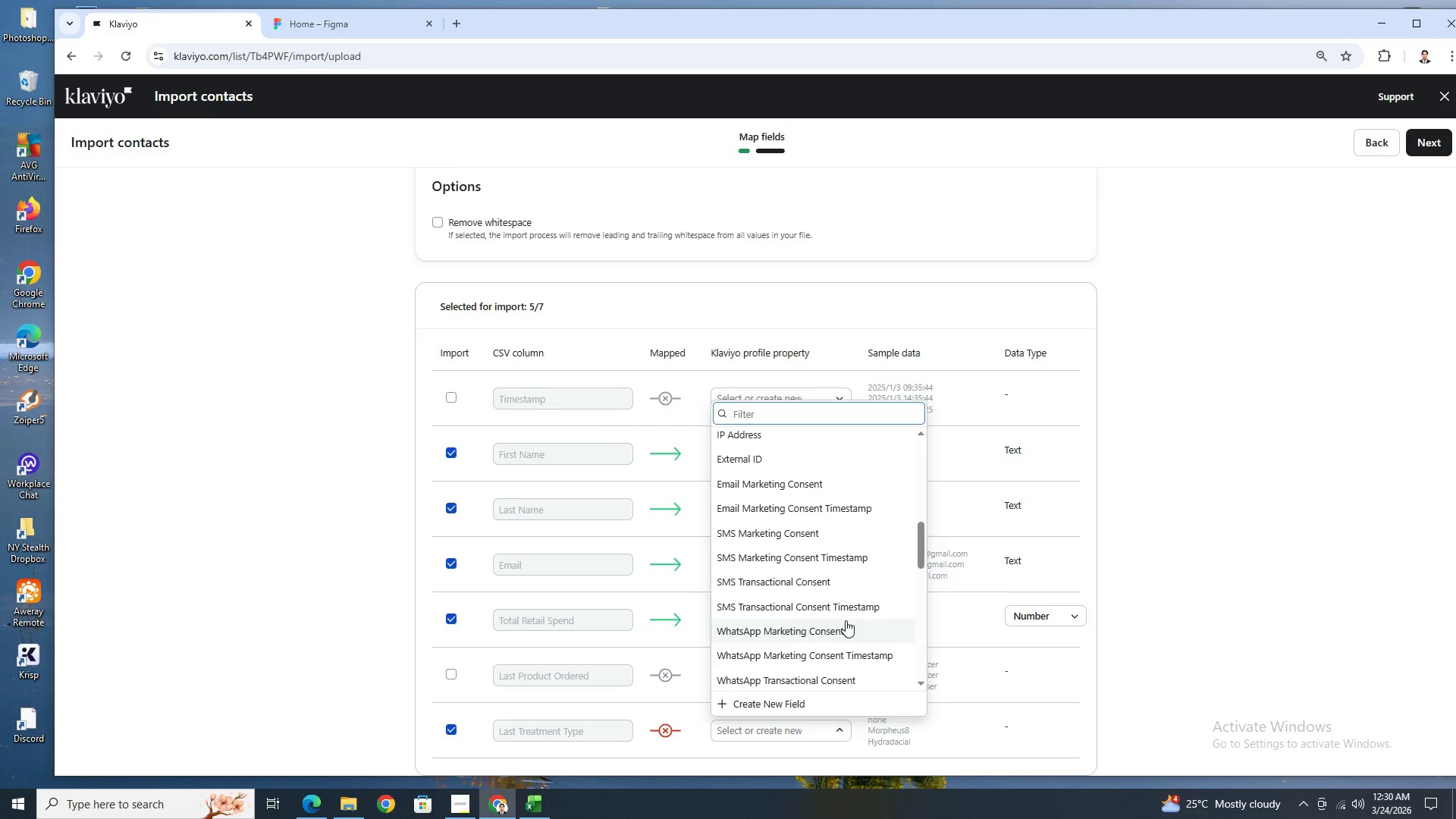 
scroll: coordinate [840, 620], scroll_direction: up, amount: 5.0
 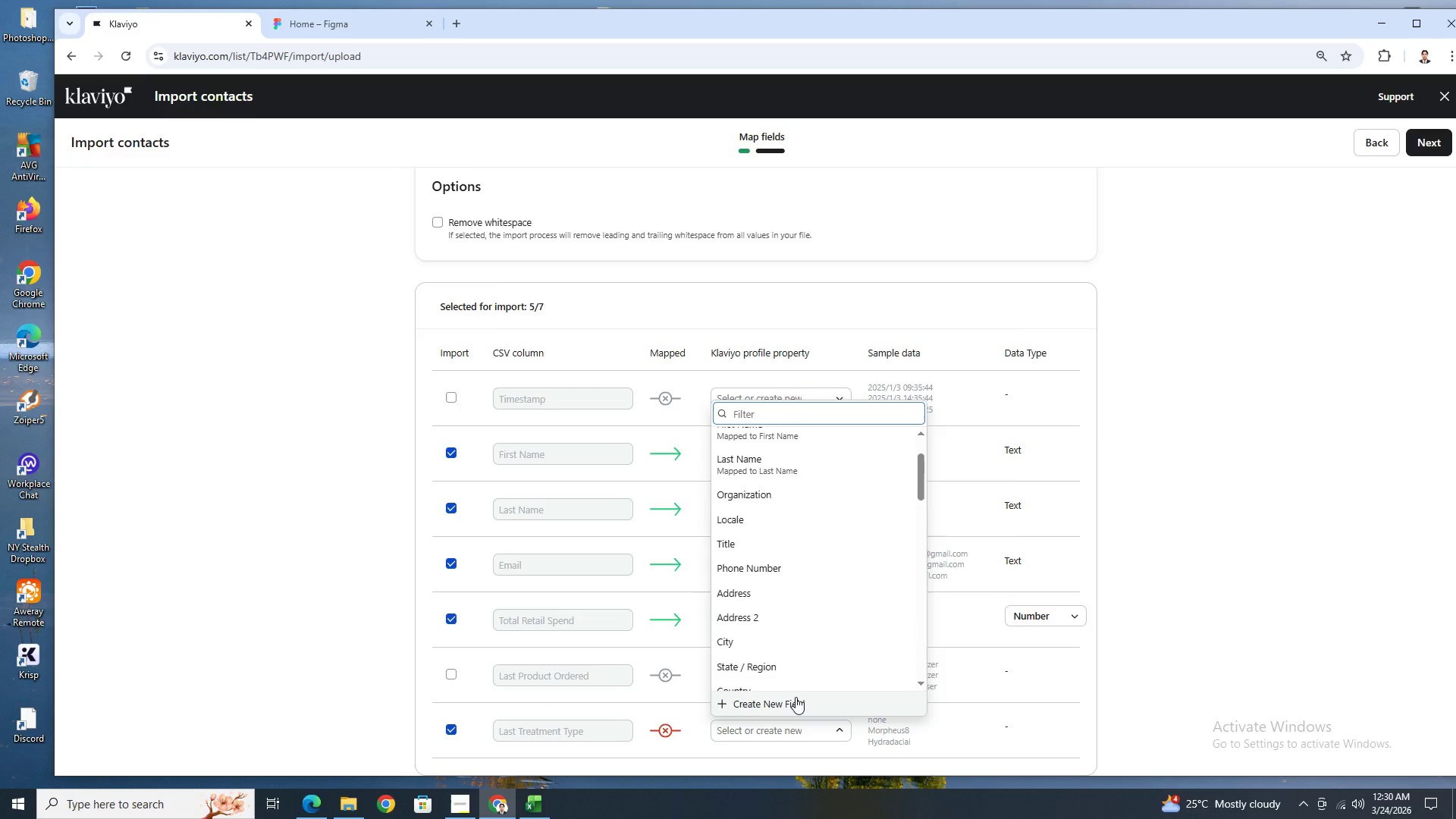 
left_click([795, 697])
 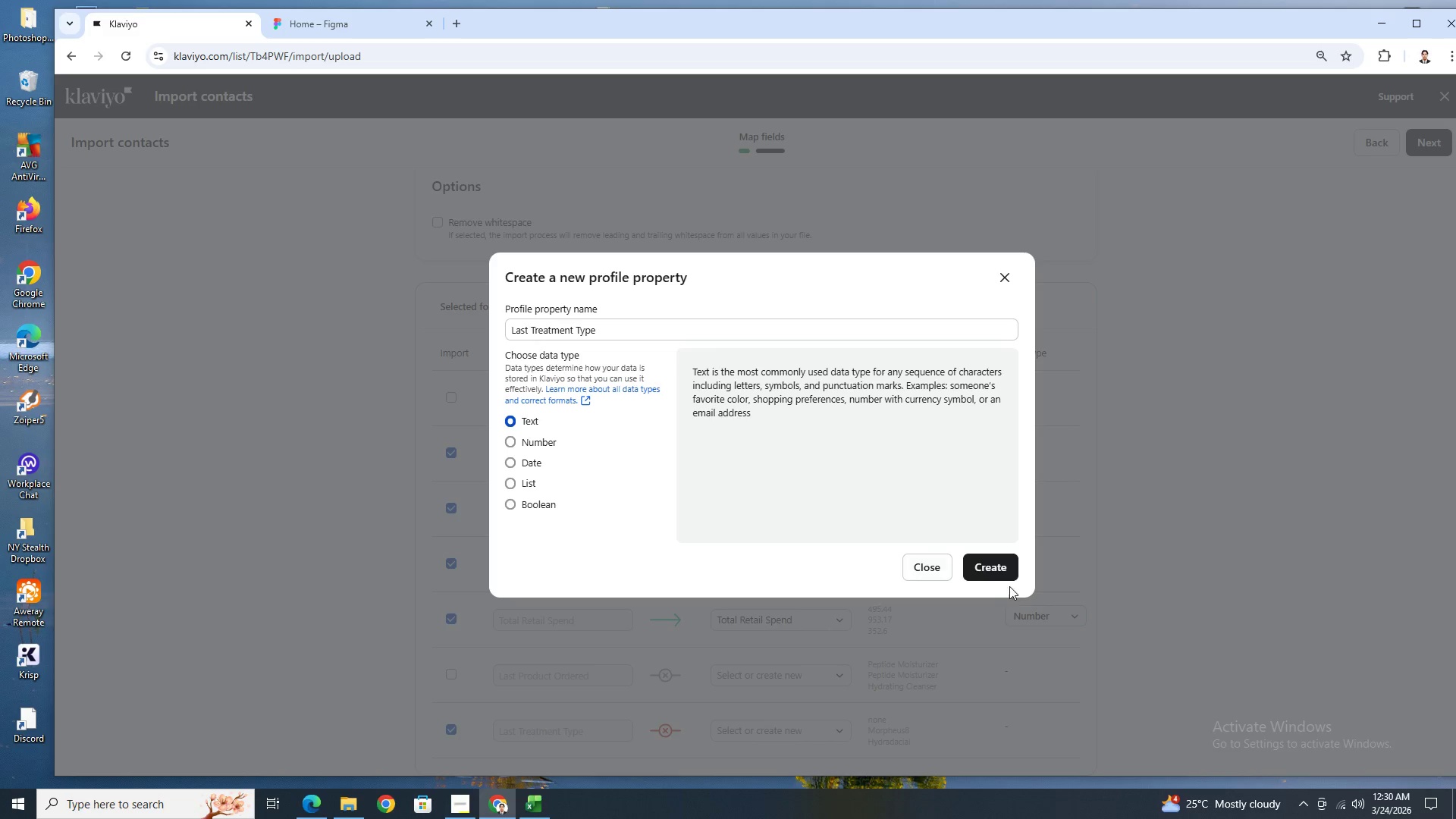 
left_click([1003, 562])
 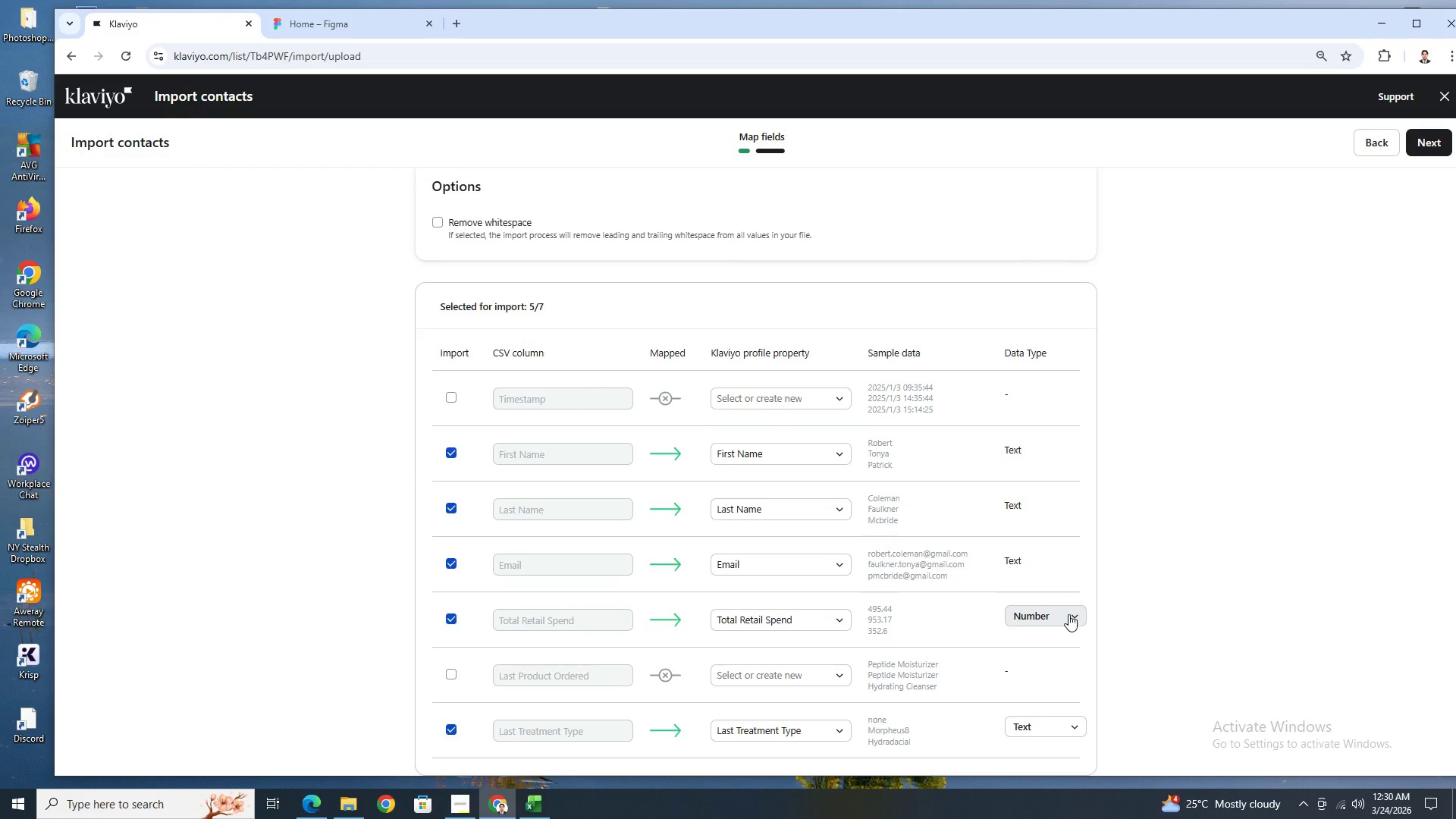 
wait(12.49)
 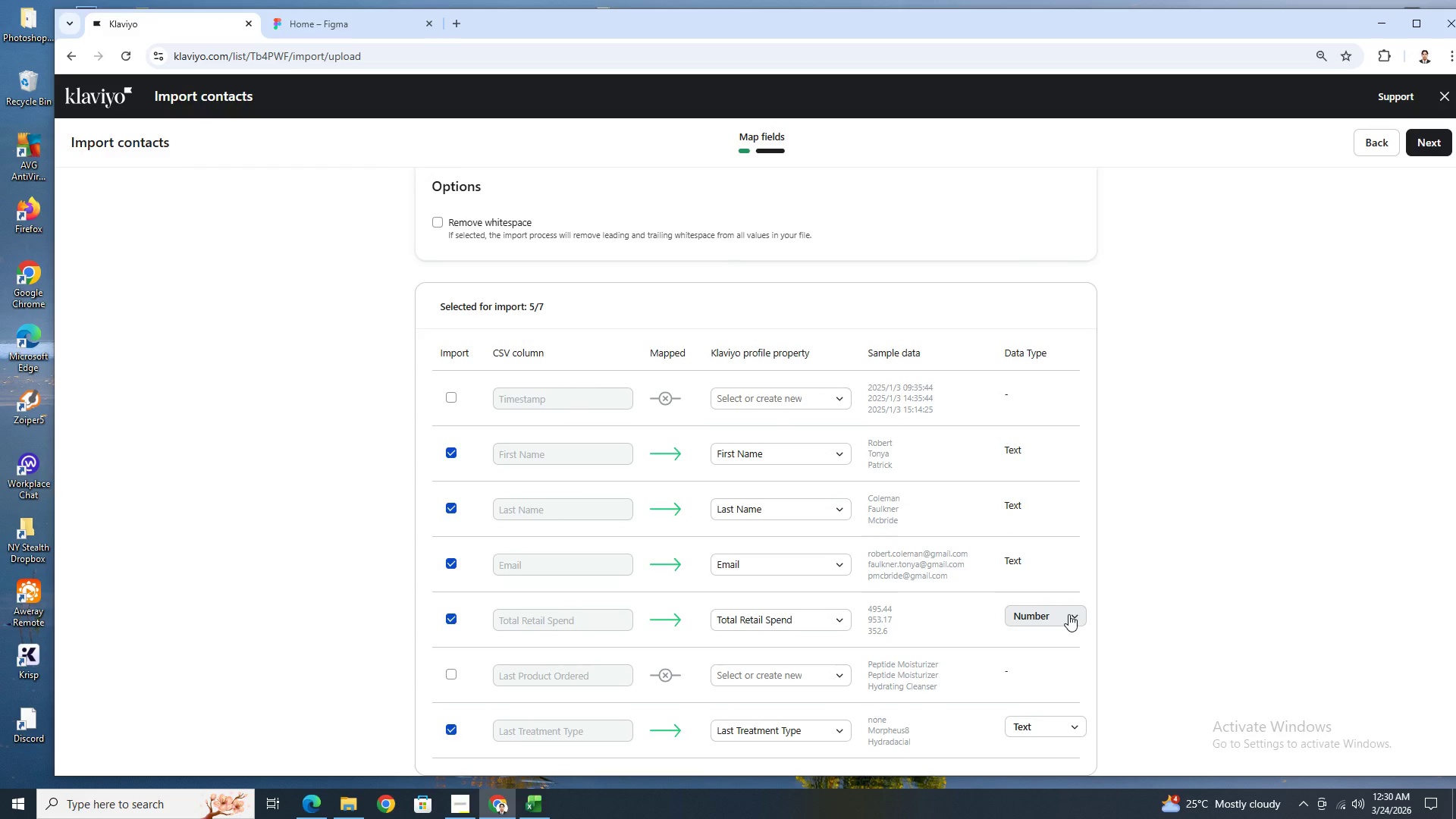 
scroll: coordinate [1040, 641], scroll_direction: down, amount: 2.0
 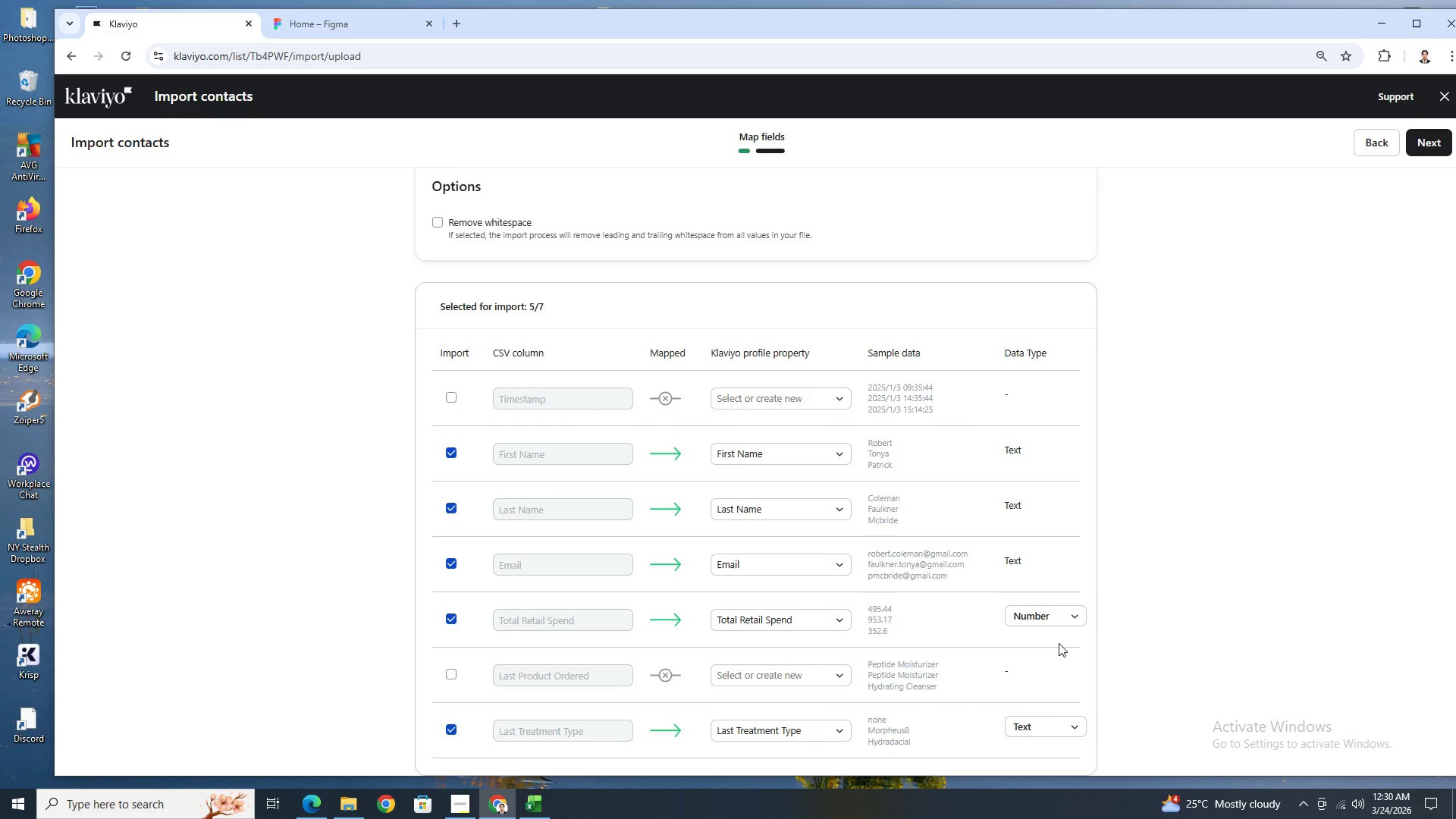 
wait(7.51)
 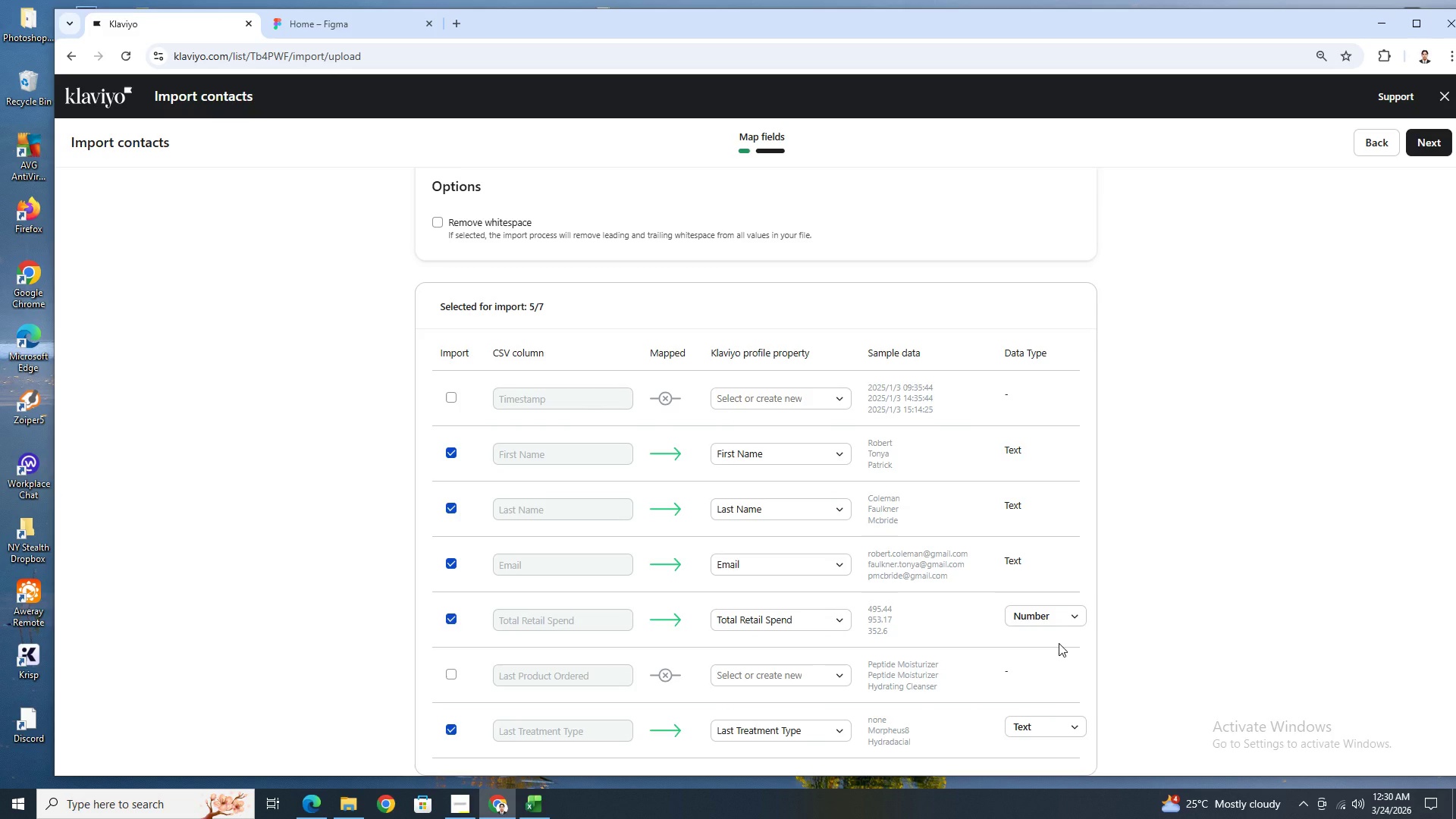 
left_click([1439, 143])
 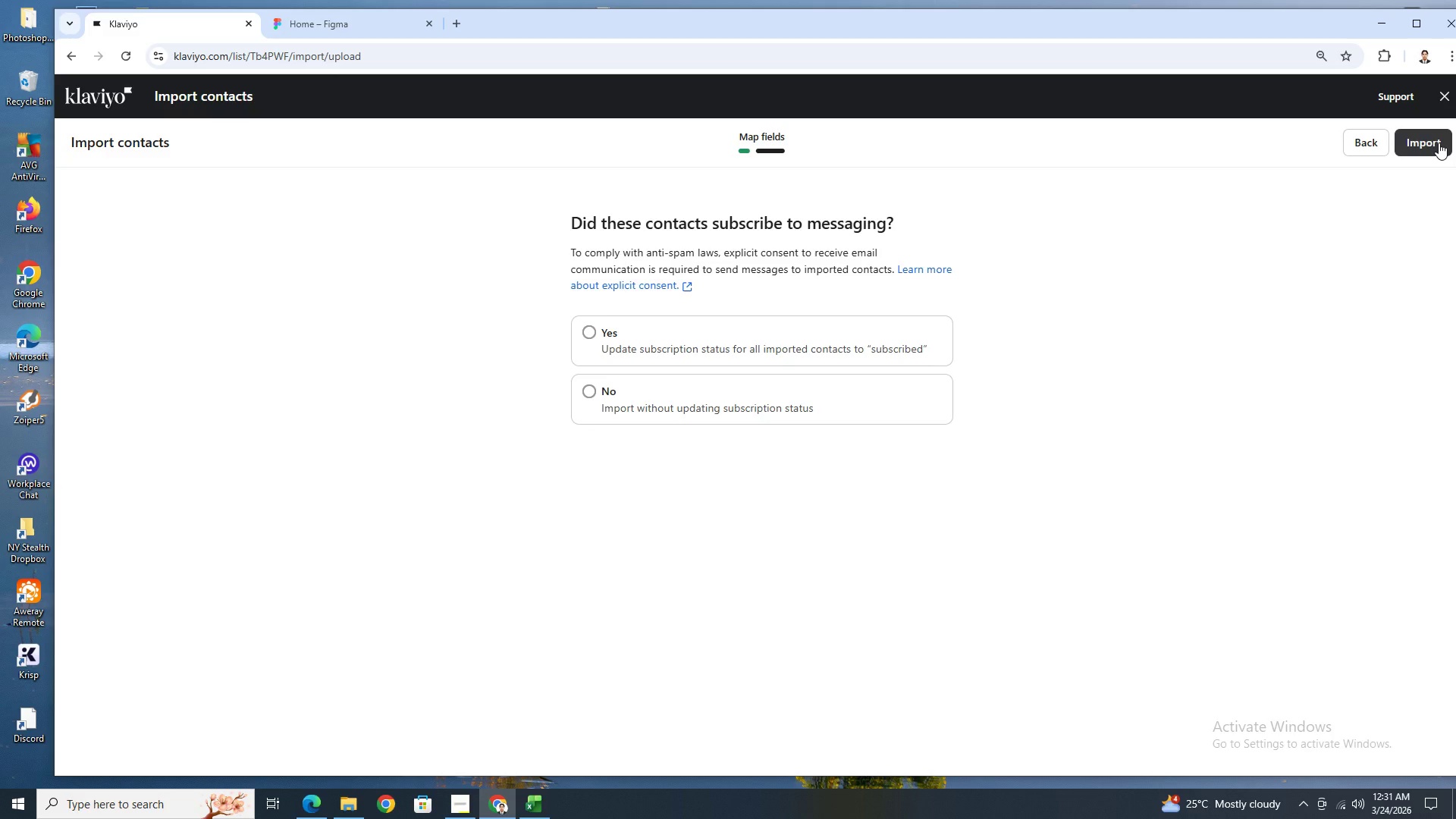 
wait(9.94)
 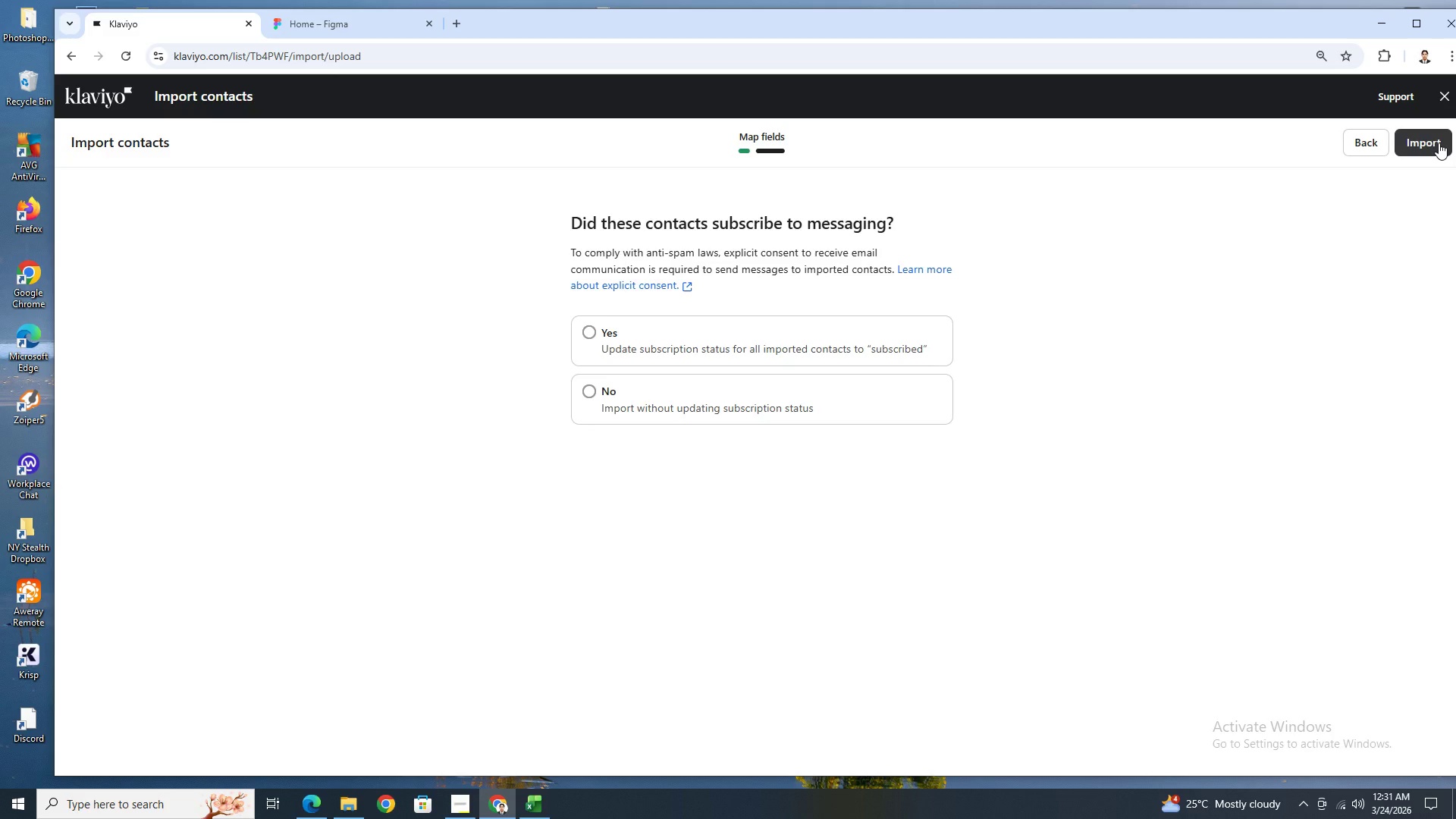 
left_click([664, 340])
 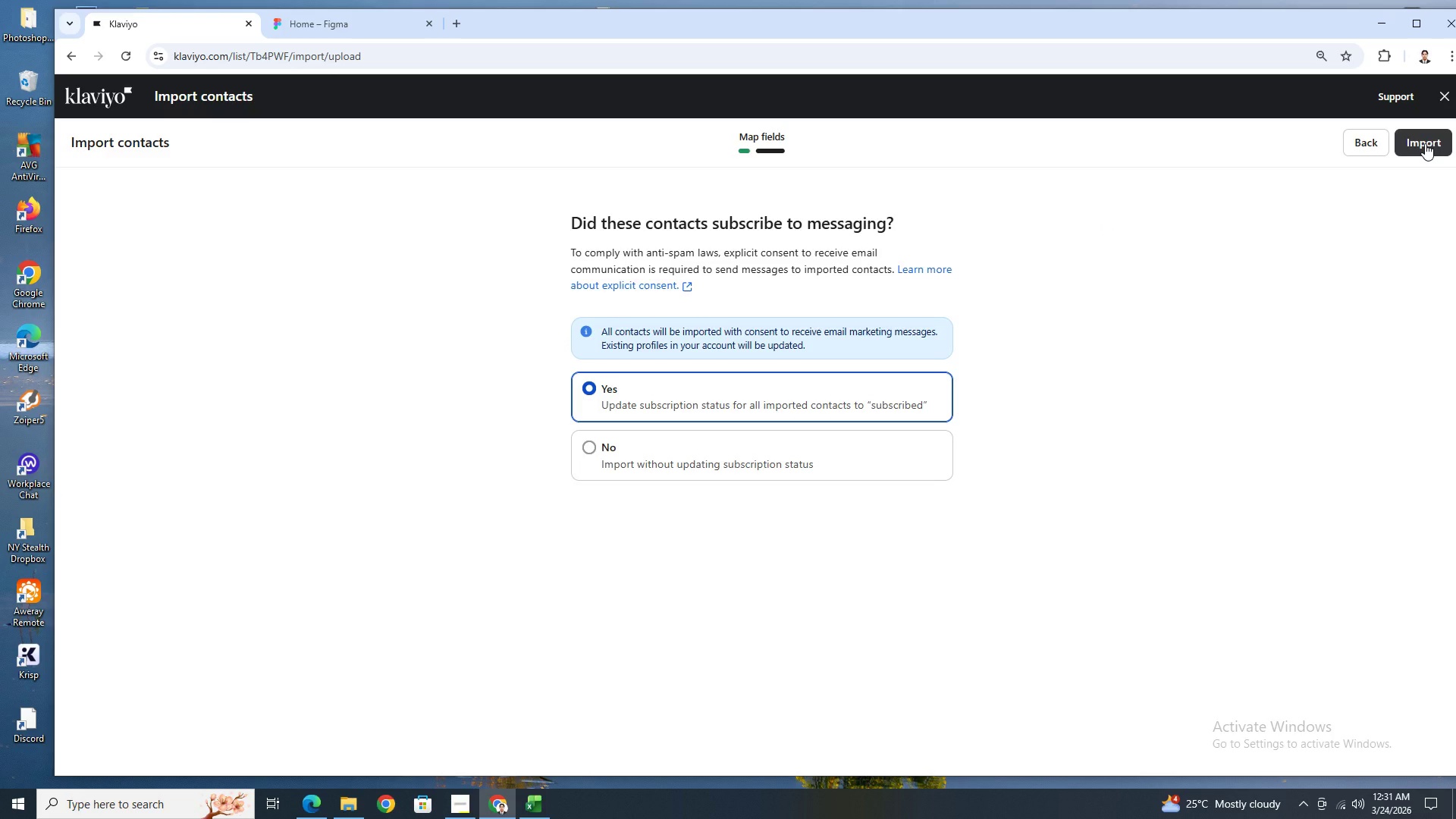 
left_click([1425, 143])
 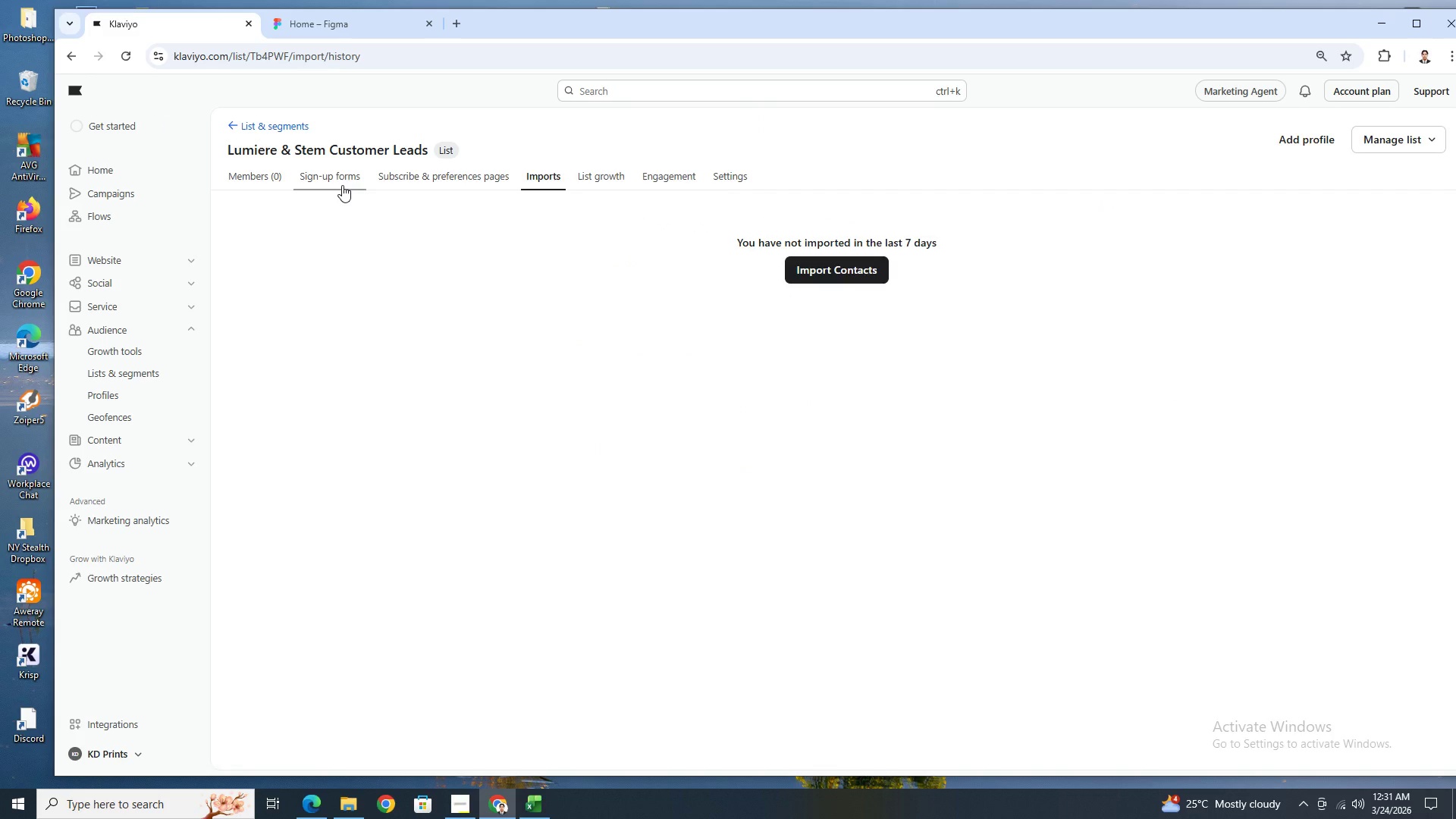 
wait(7.95)
 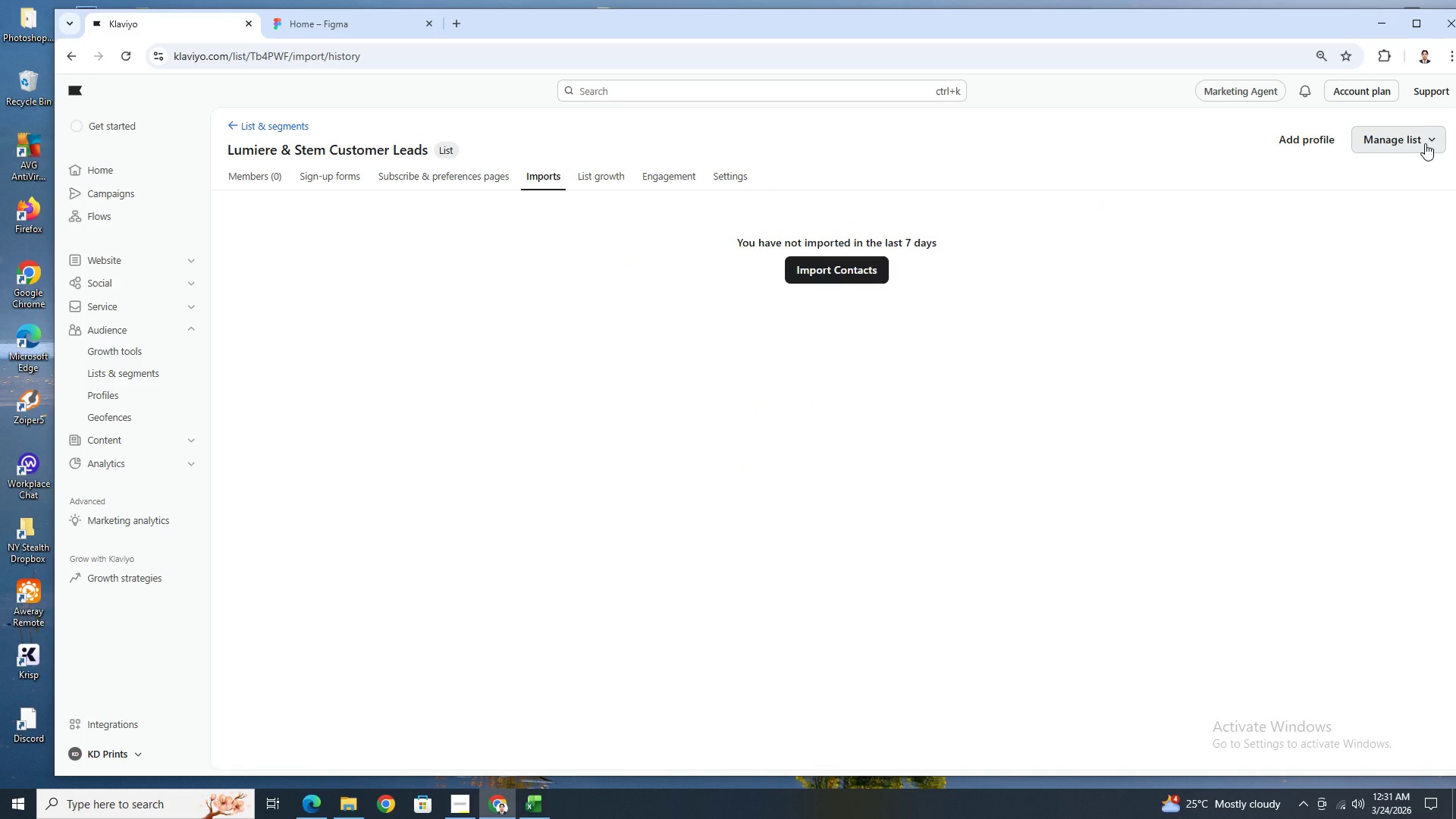 
left_click([262, 180])
 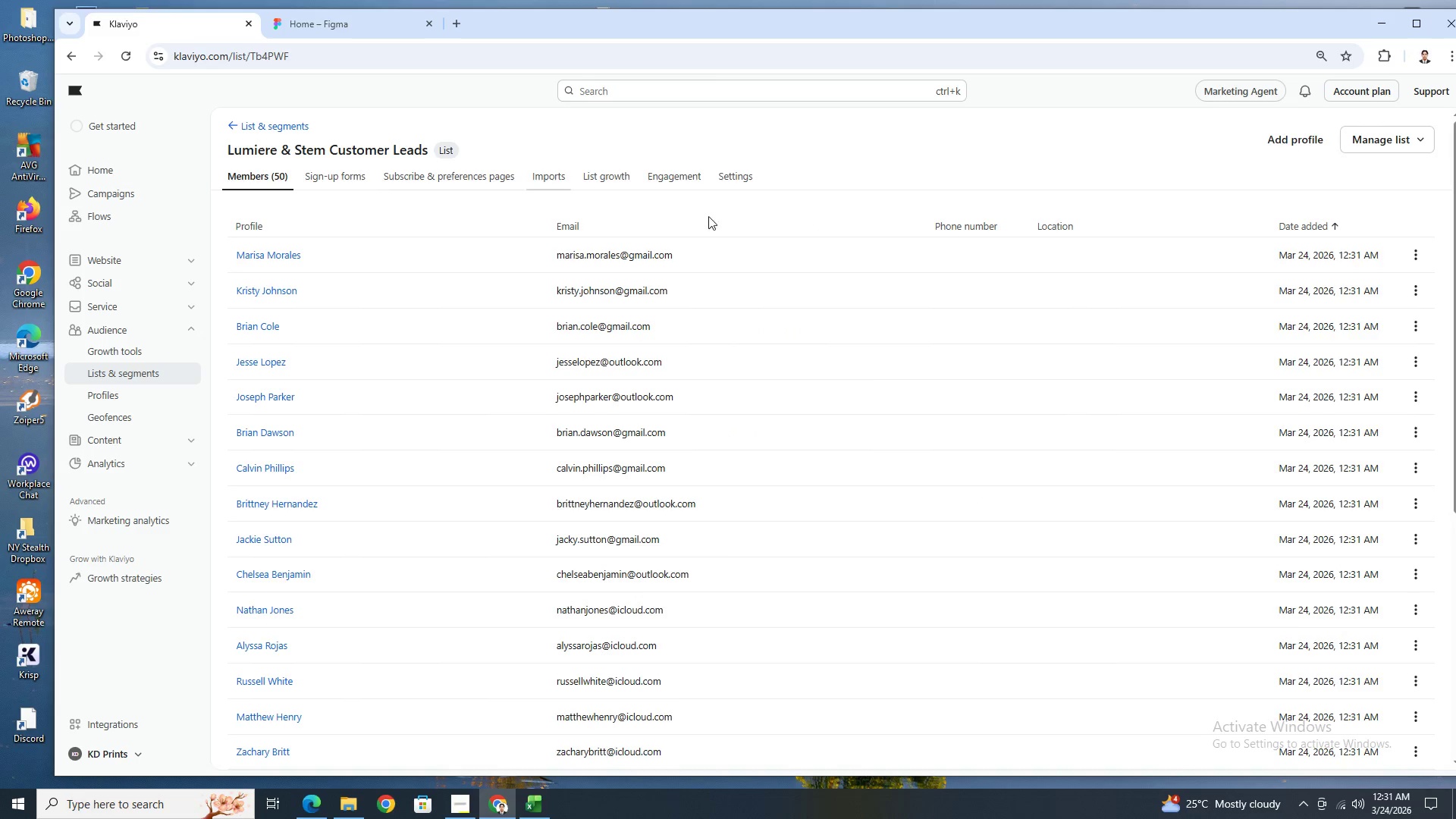 
scroll: coordinate [1157, 352], scroll_direction: down, amount: 6.0
 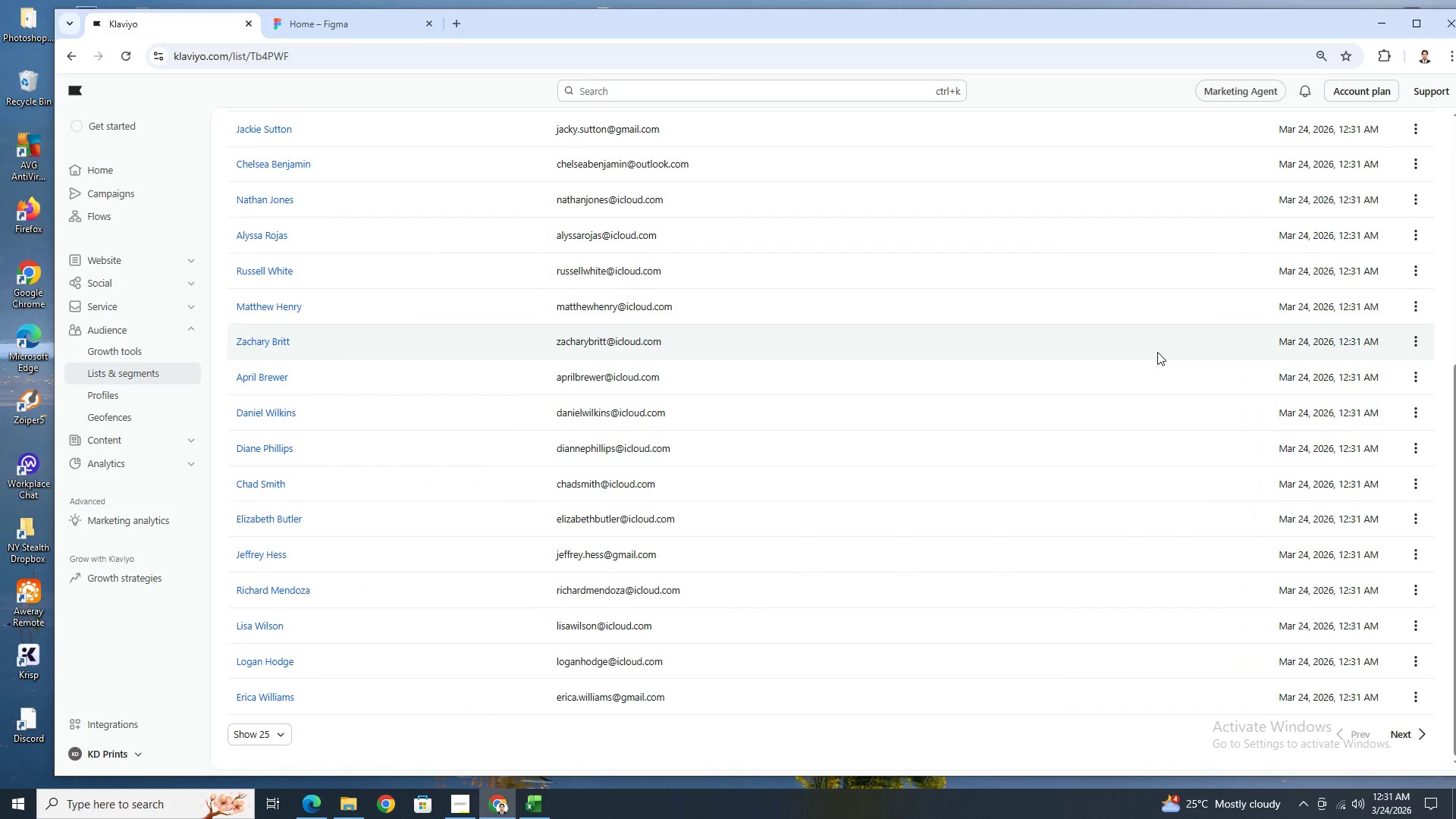 
scroll: coordinate [1157, 352], scroll_direction: up, amount: 2.0
 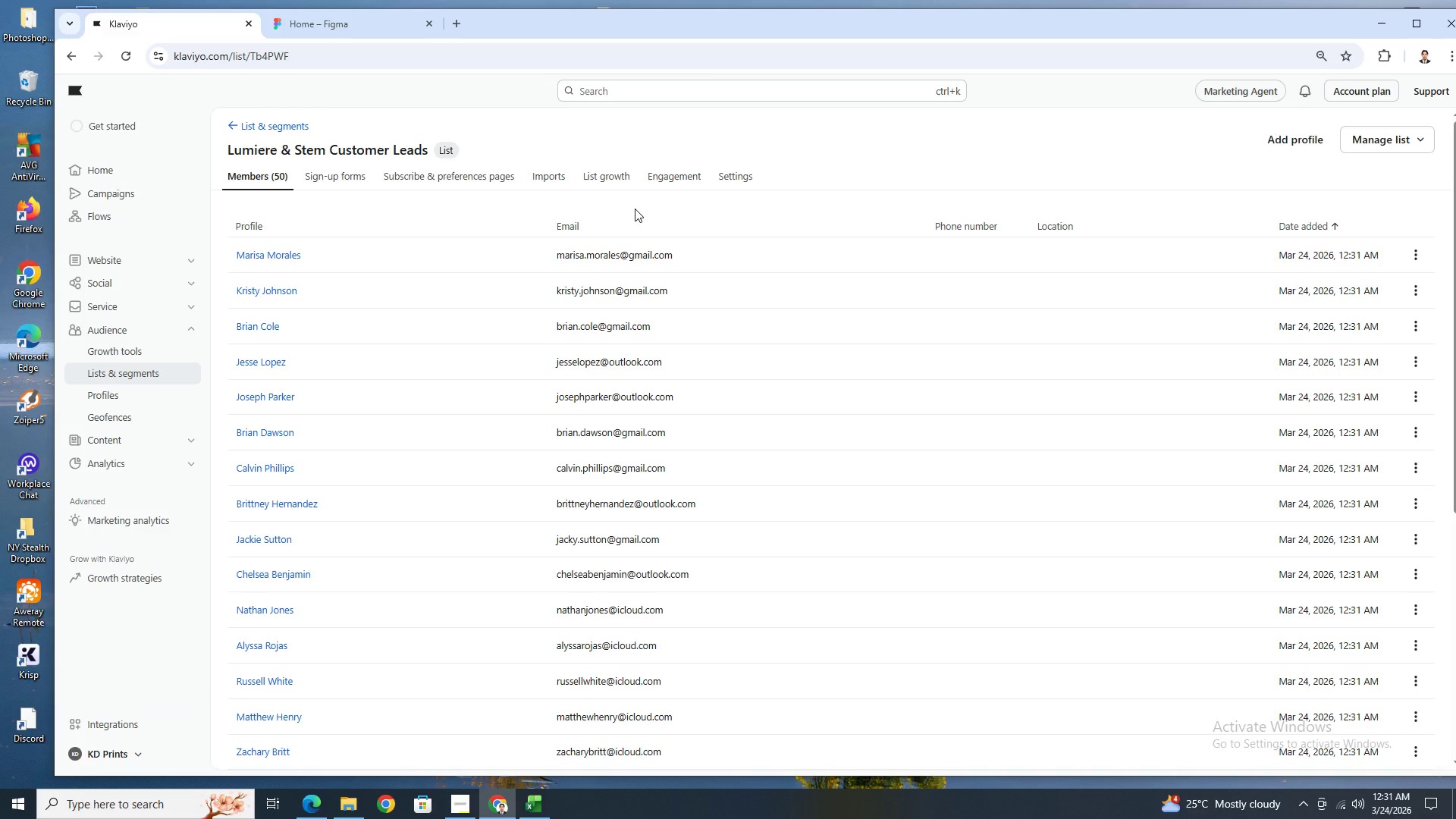 
wait(21.63)
 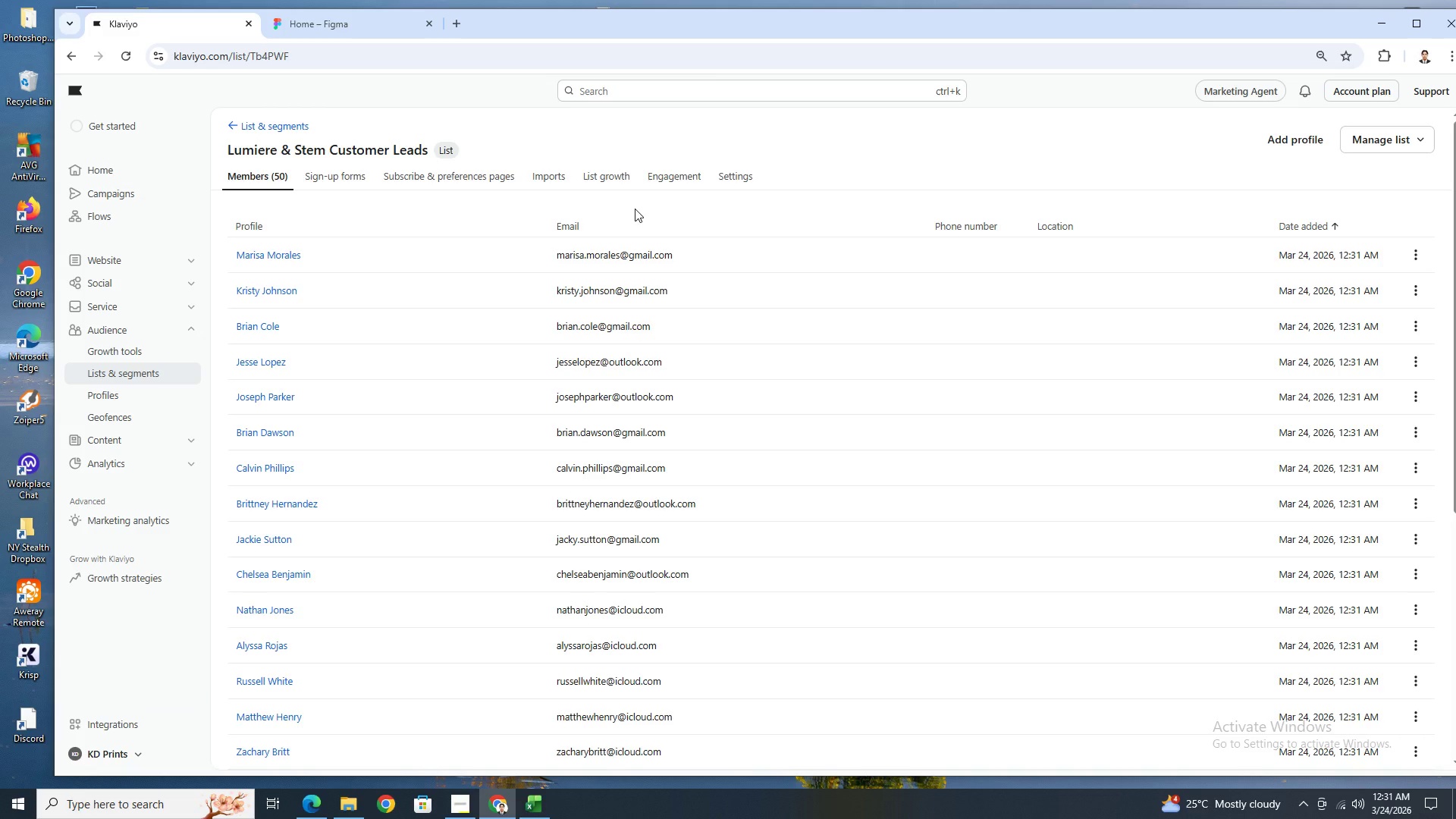 
left_click([565, 177])
 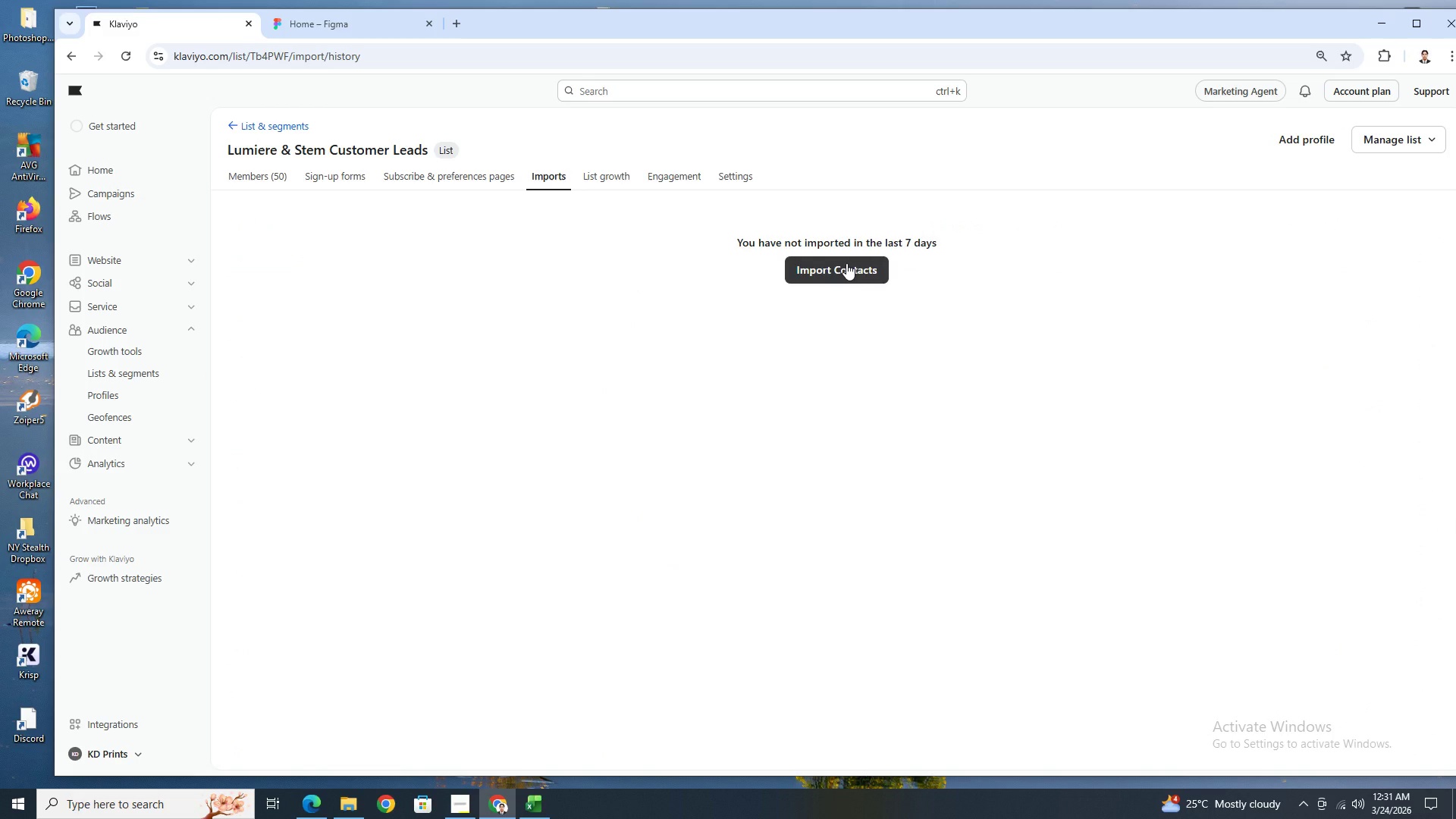 
left_click([846, 263])
 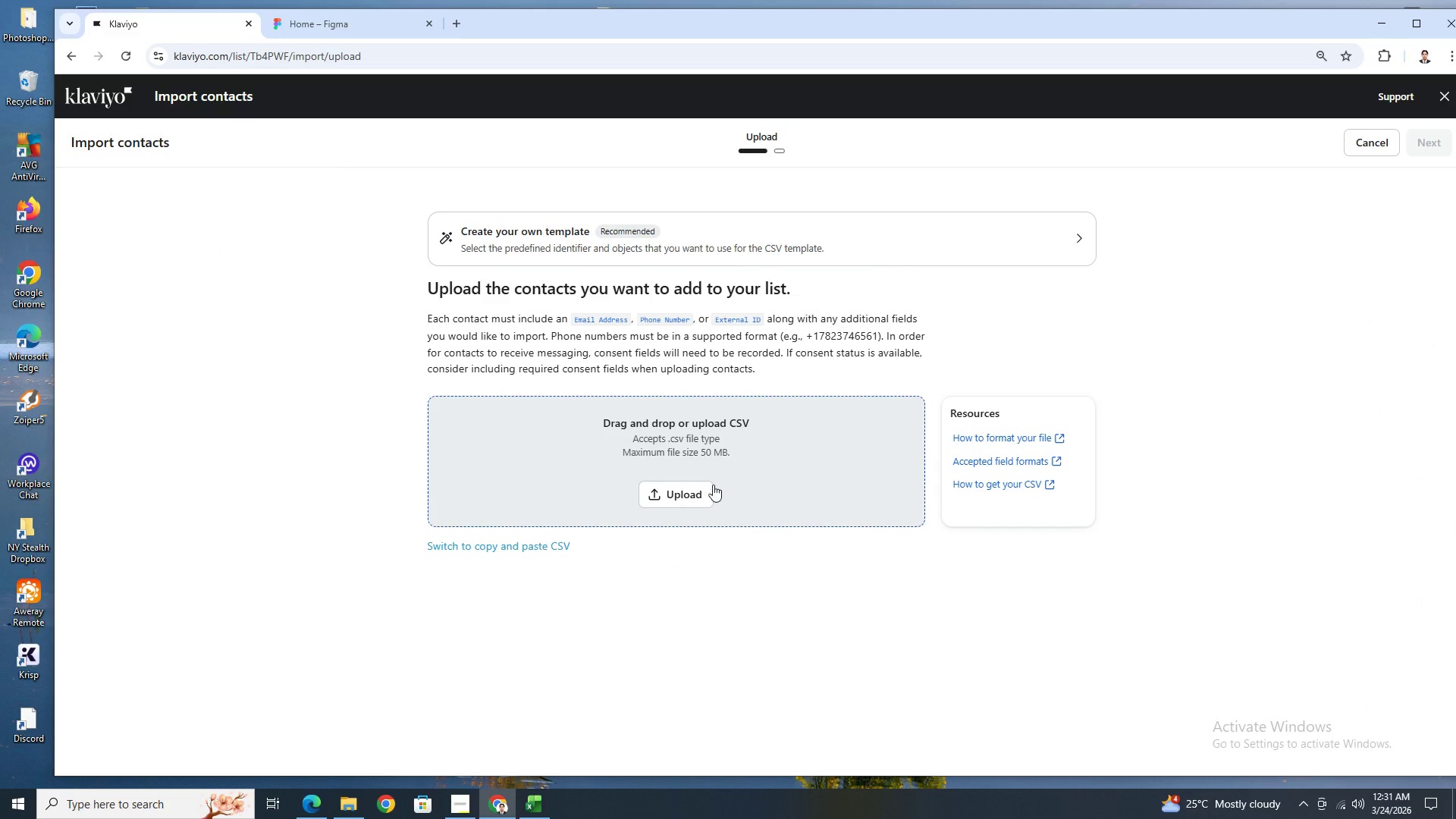 
left_click([707, 488])
 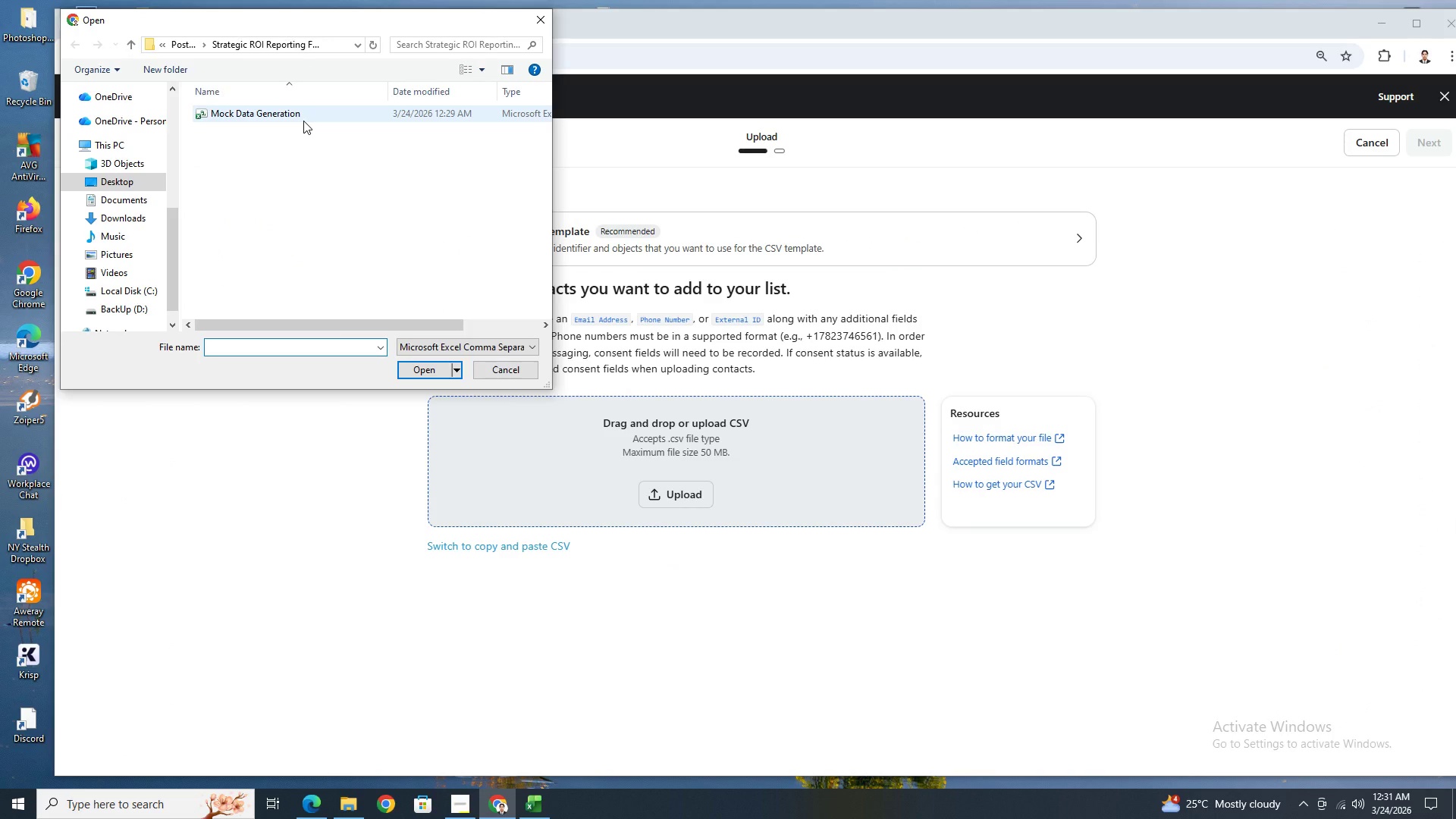 
double_click([303, 120])
 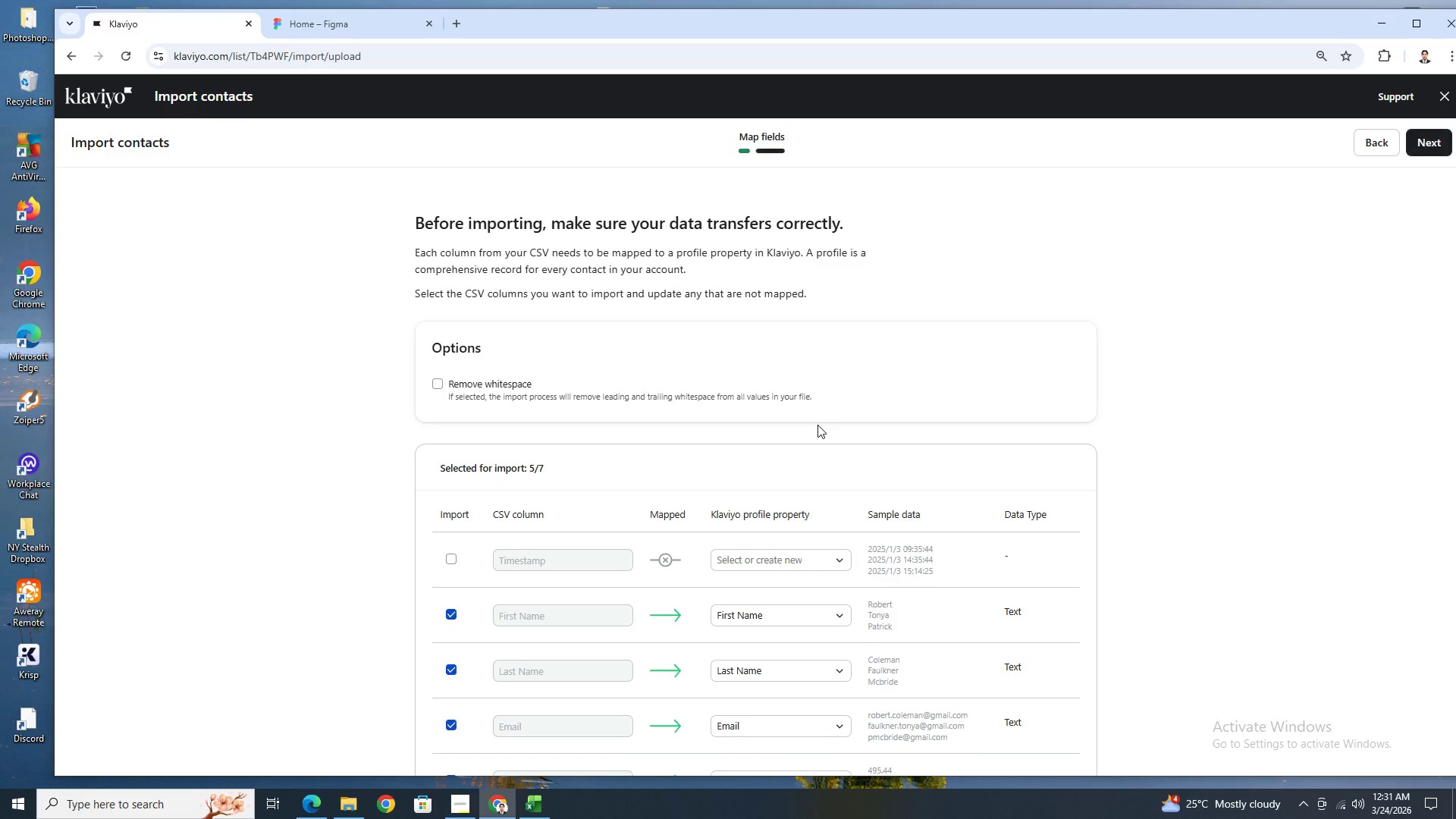 
scroll: coordinate [713, 581], scroll_direction: down, amount: 8.0
 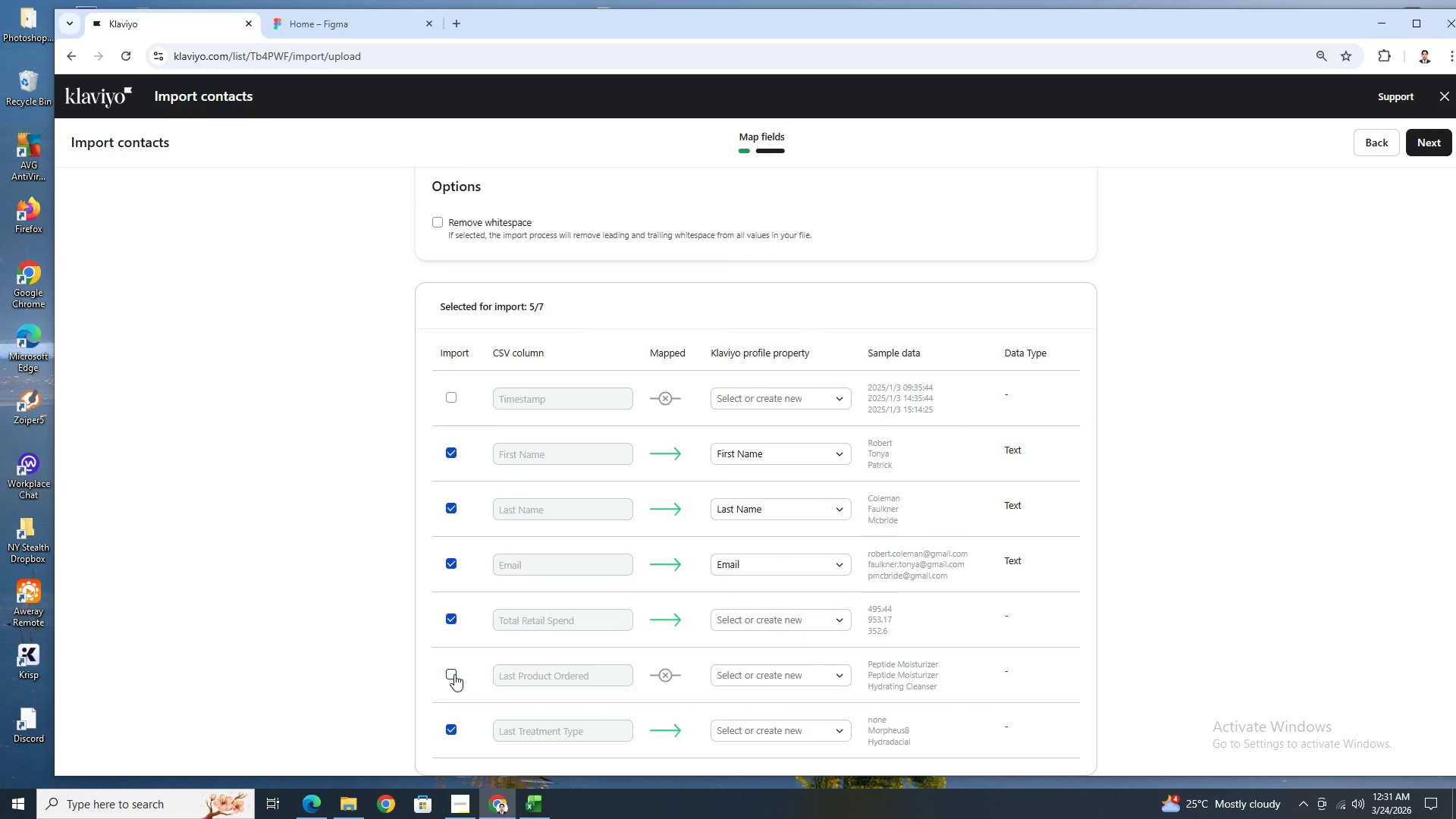 
left_click([454, 674])
 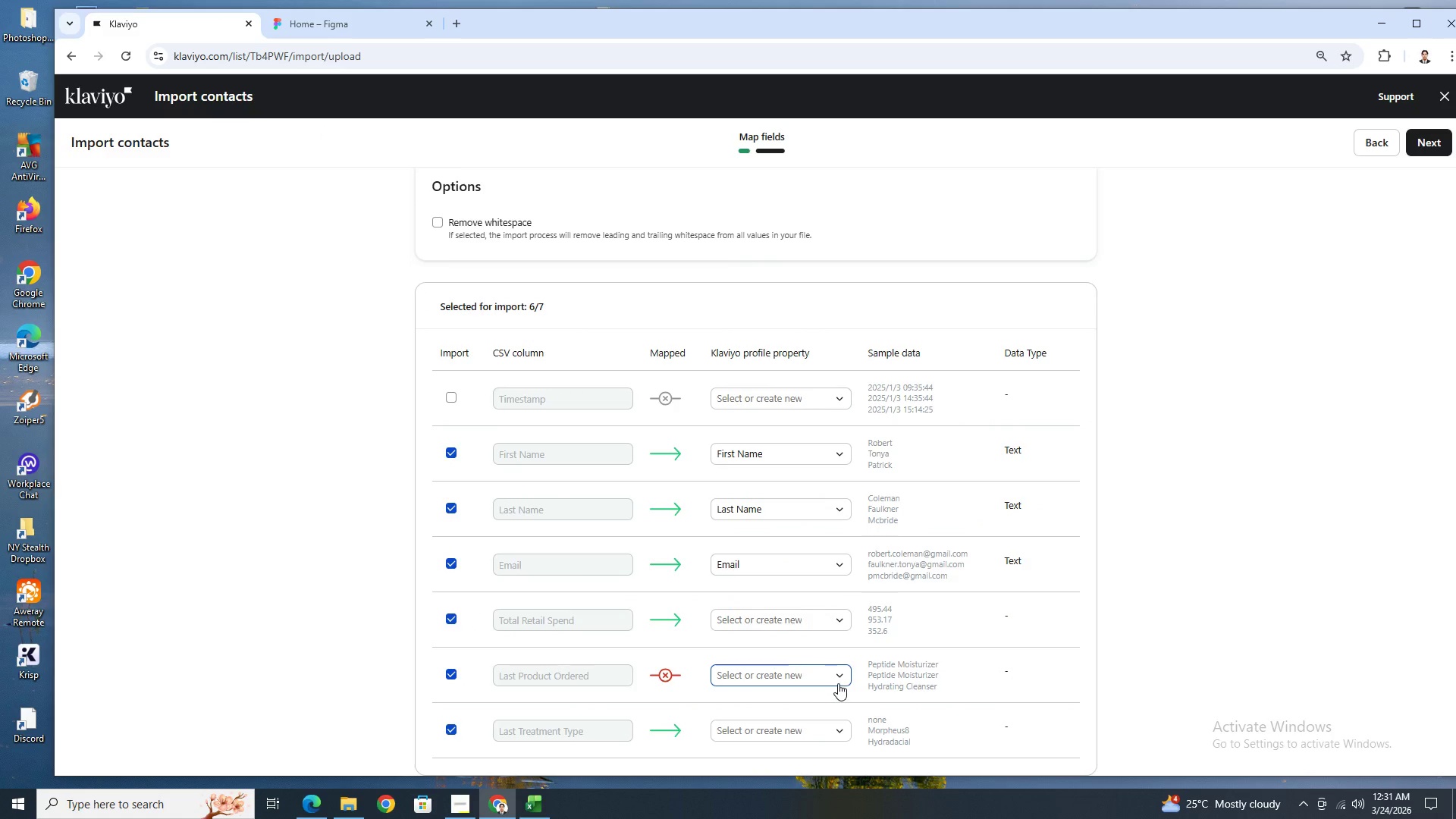 
left_click([838, 682])
 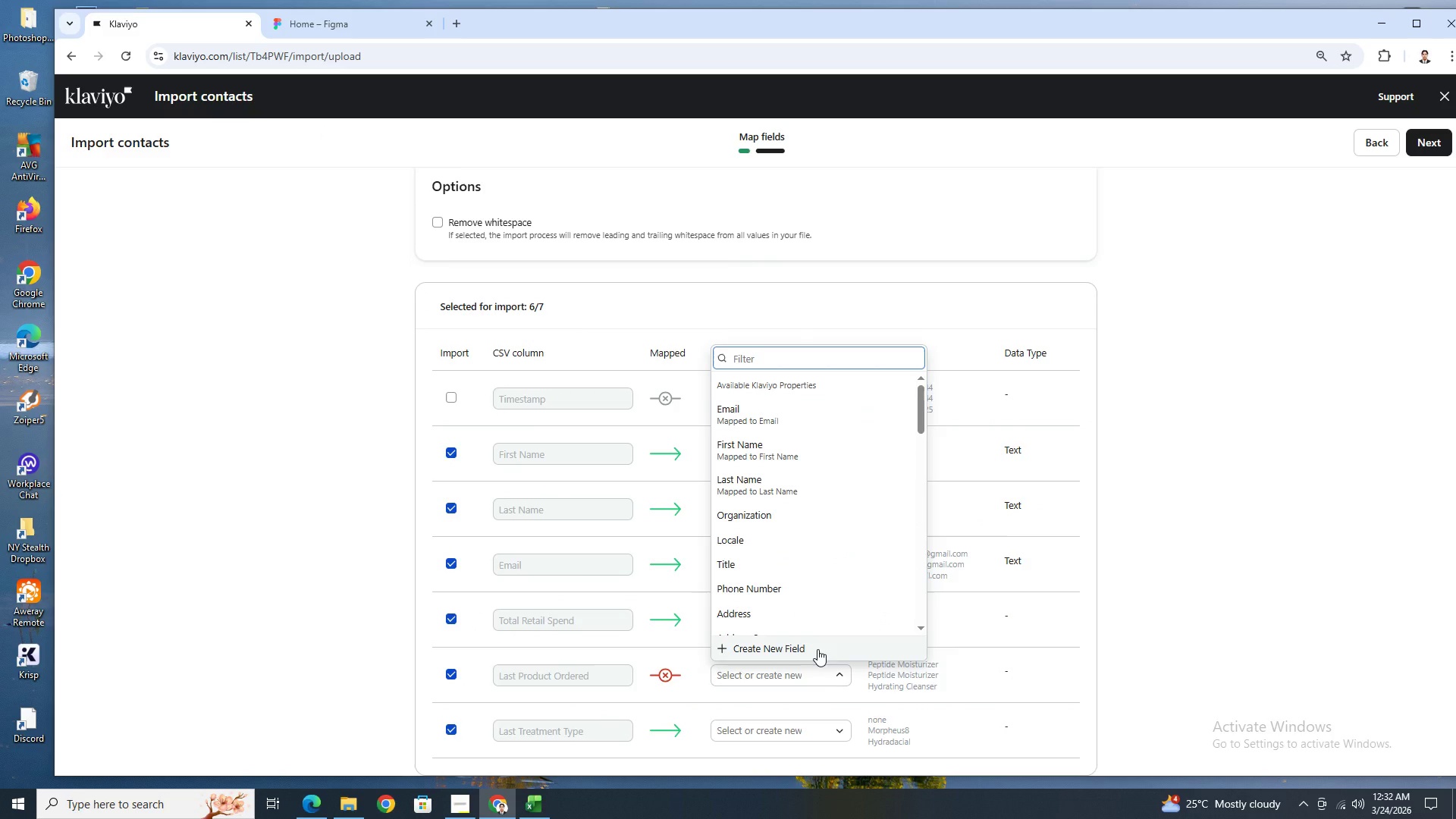 
left_click([817, 649])
 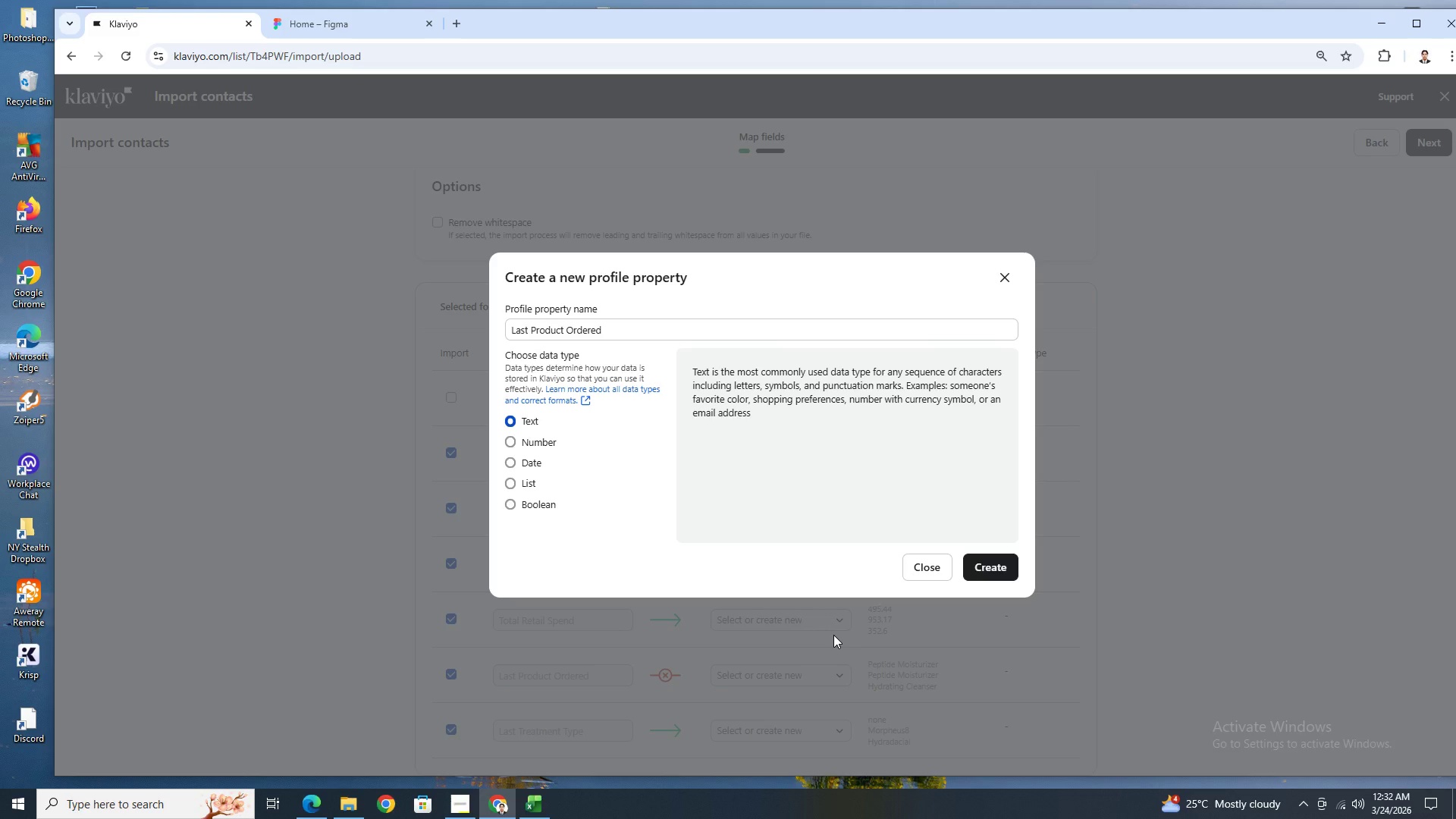 
wait(19.34)
 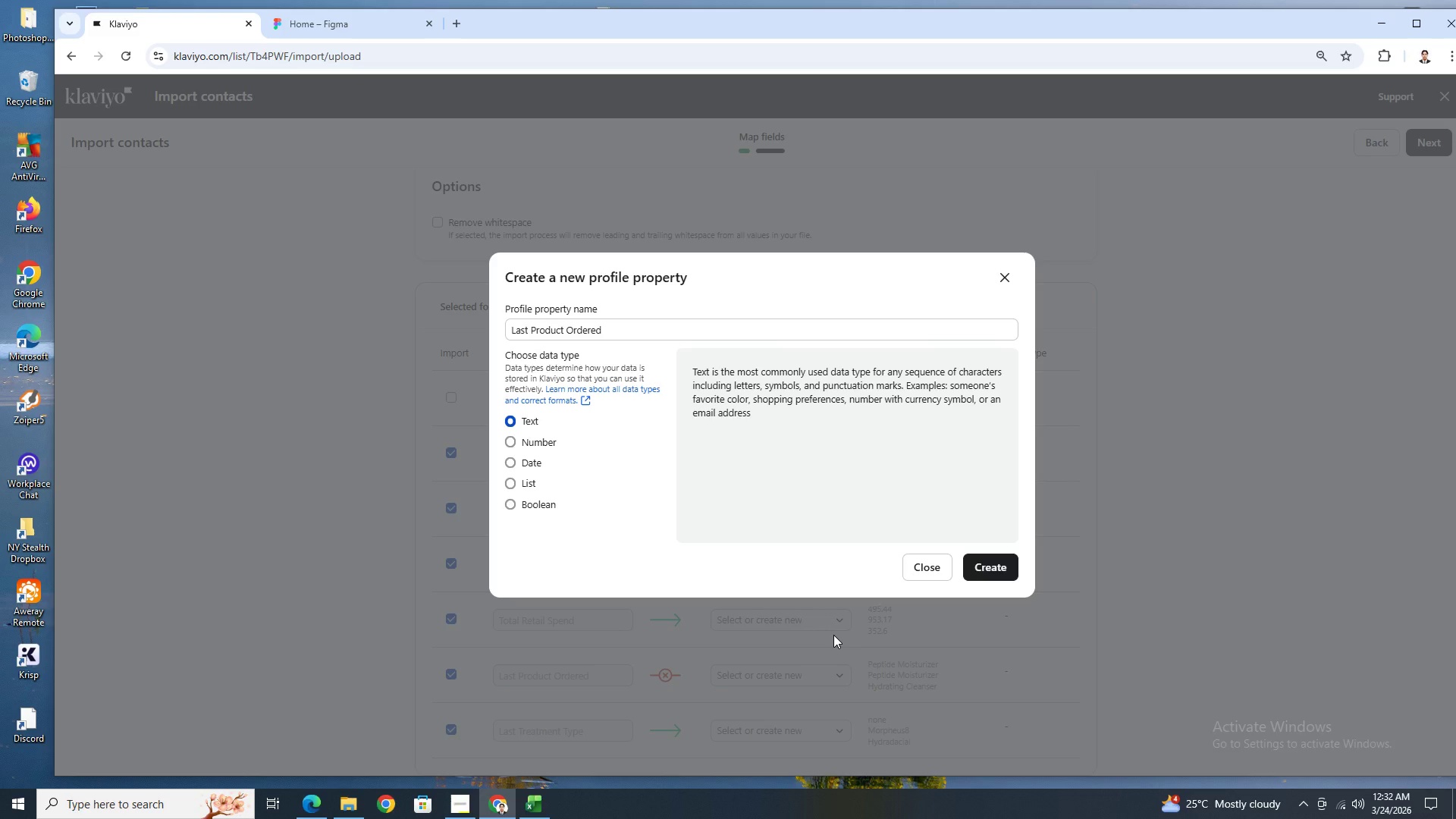 
left_click([929, 560])
 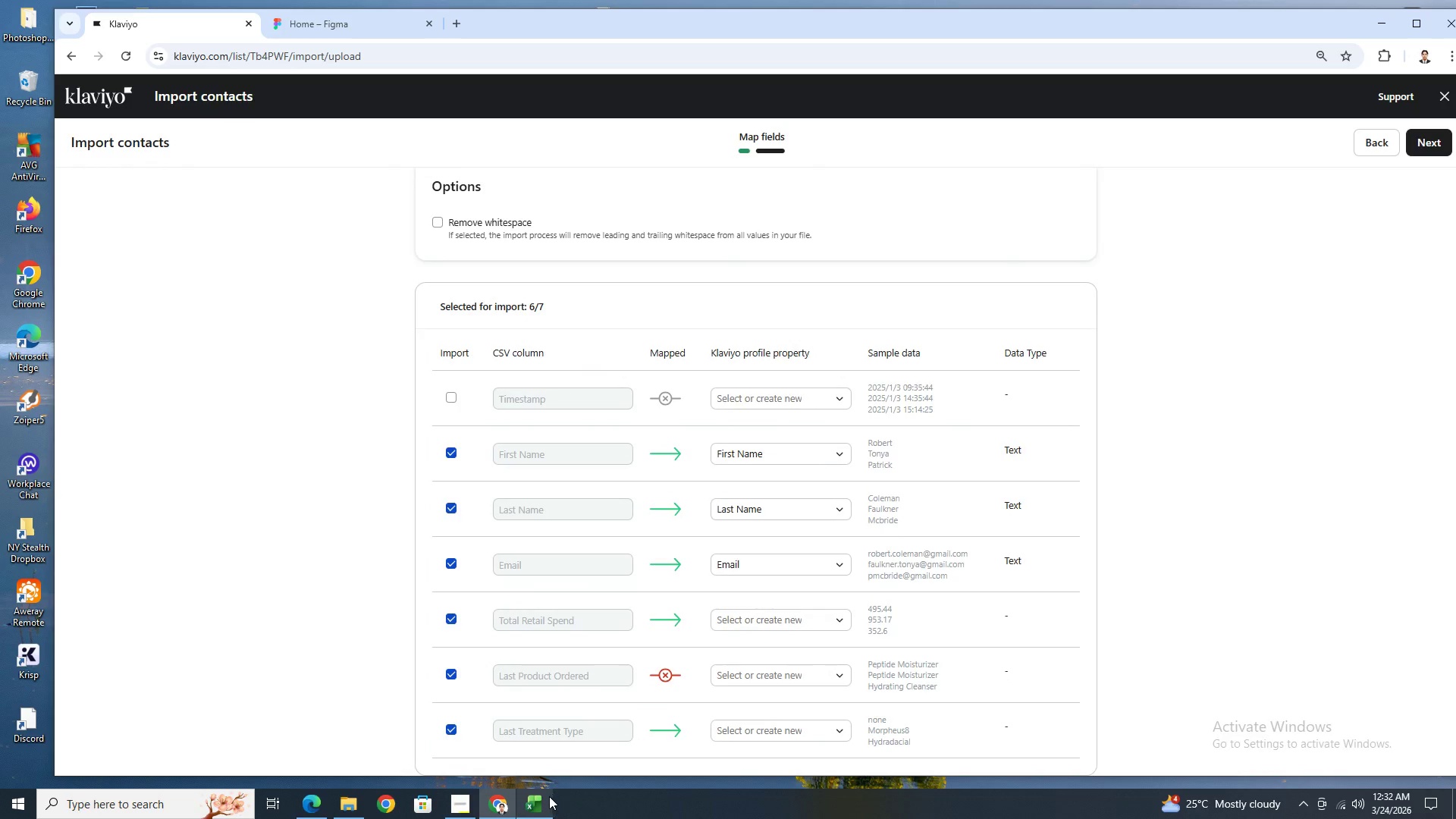 
left_click([546, 797])
 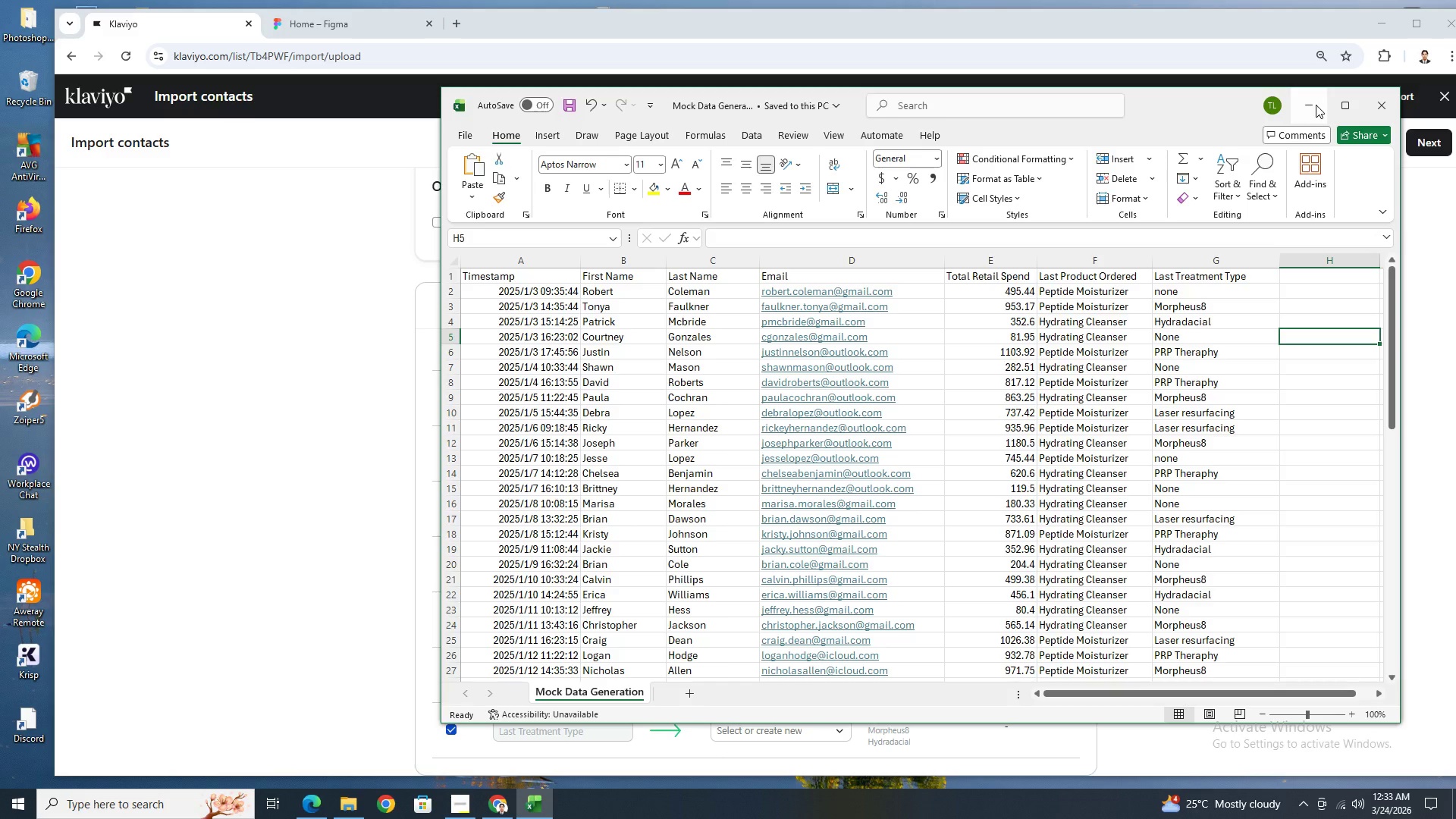 
wait(80.95)
 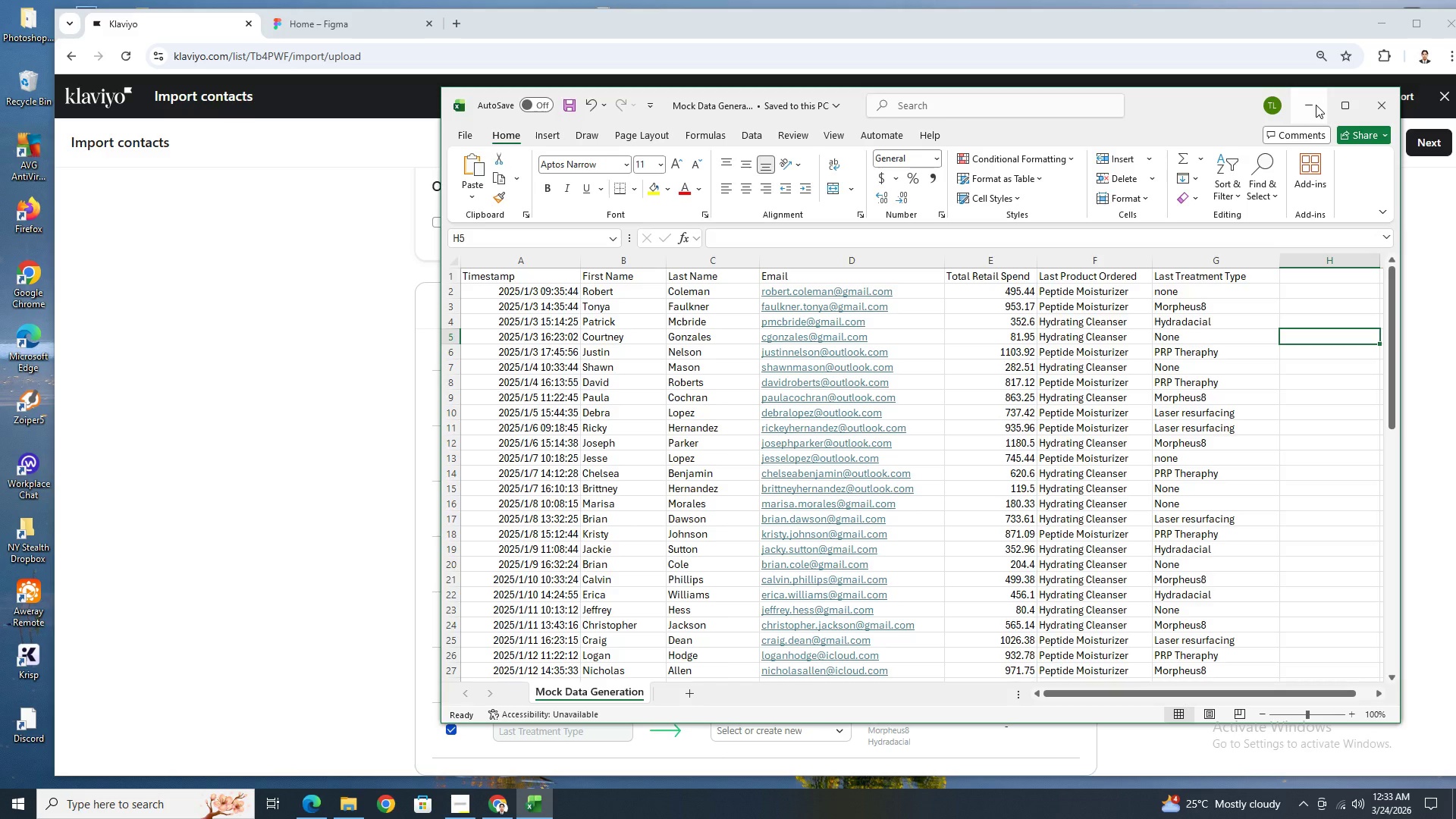 
left_click([1316, 104])
 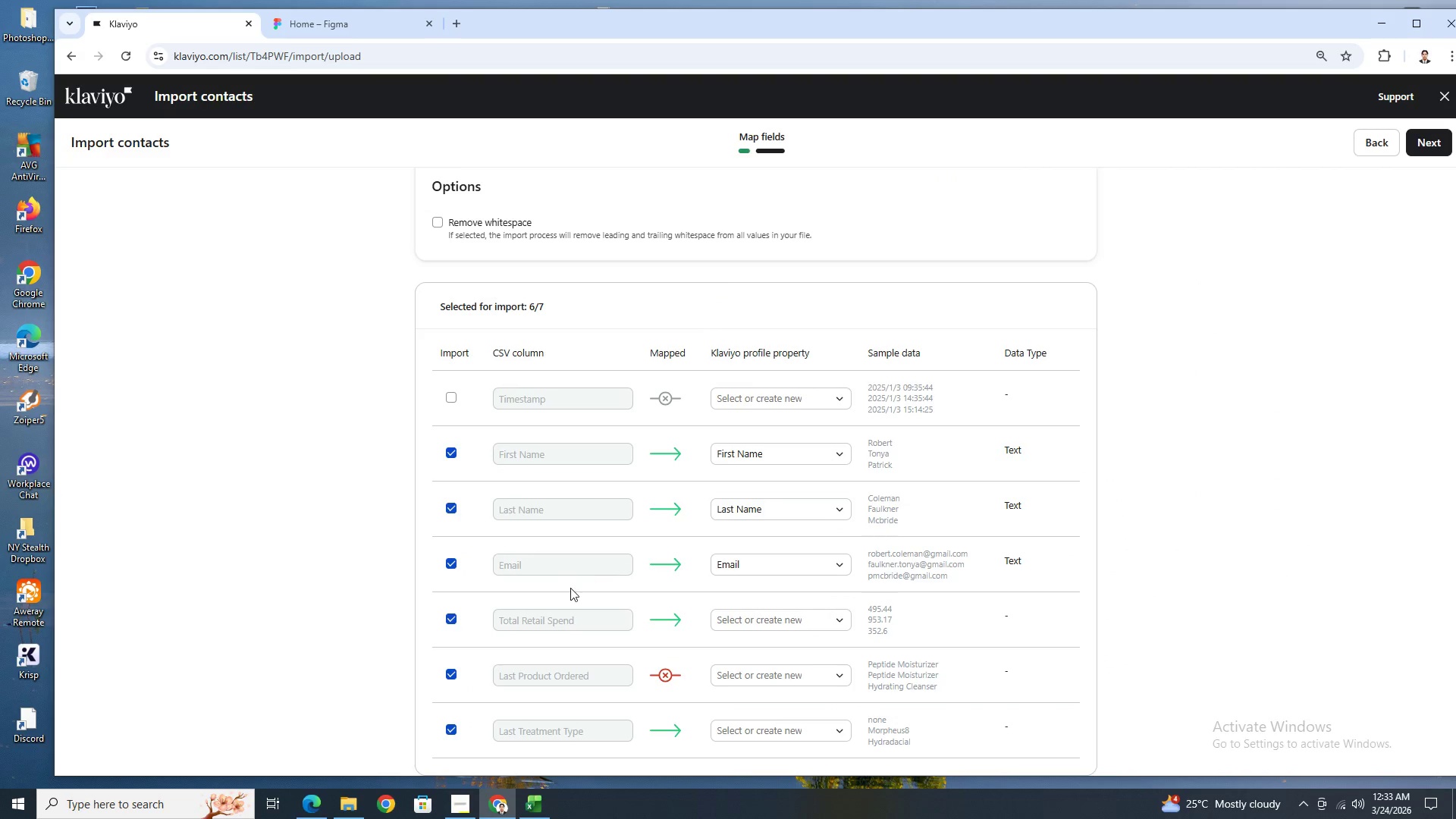 
scroll: coordinate [745, 497], scroll_direction: down, amount: 7.0
 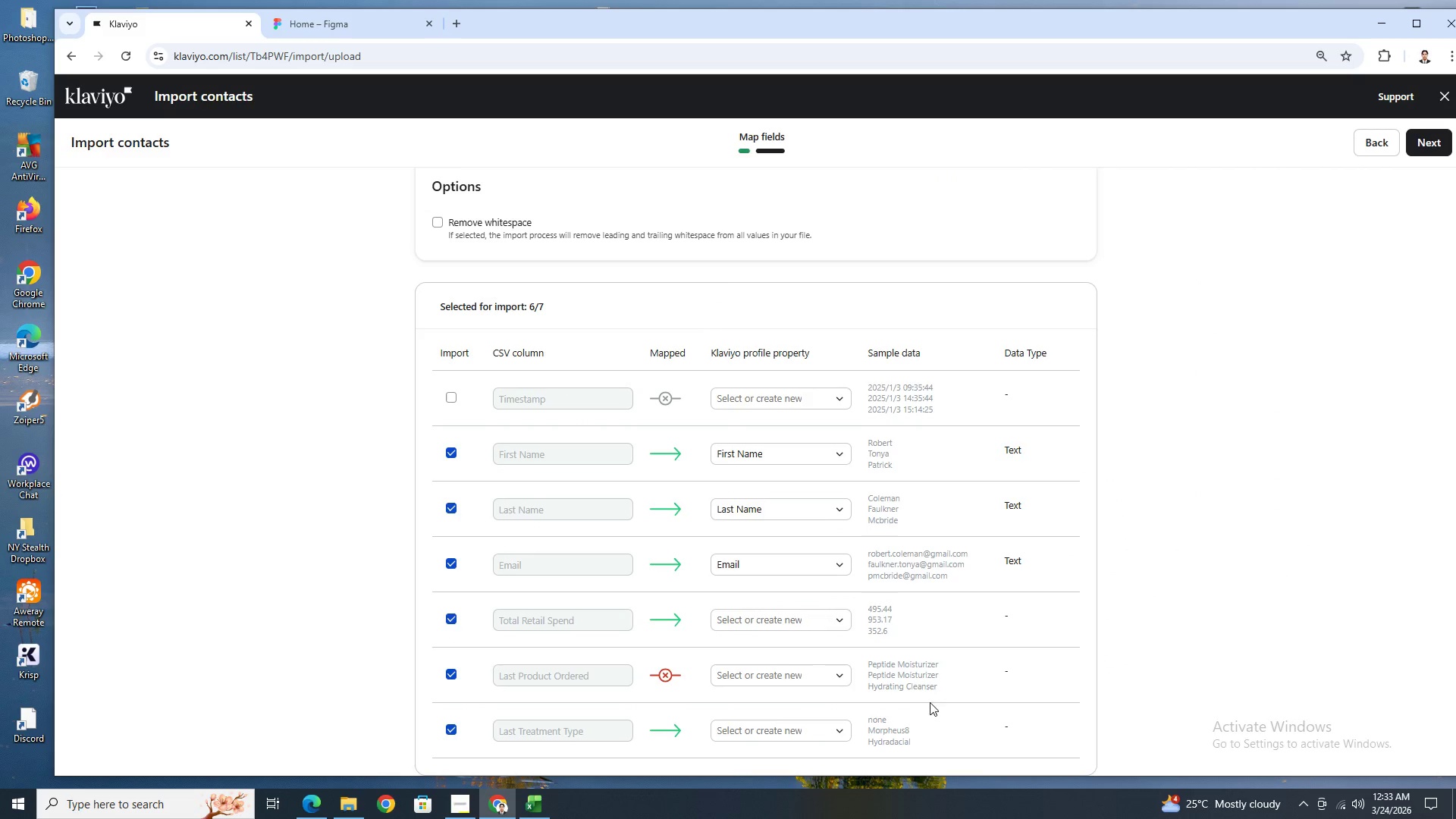 
left_click([827, 680])
 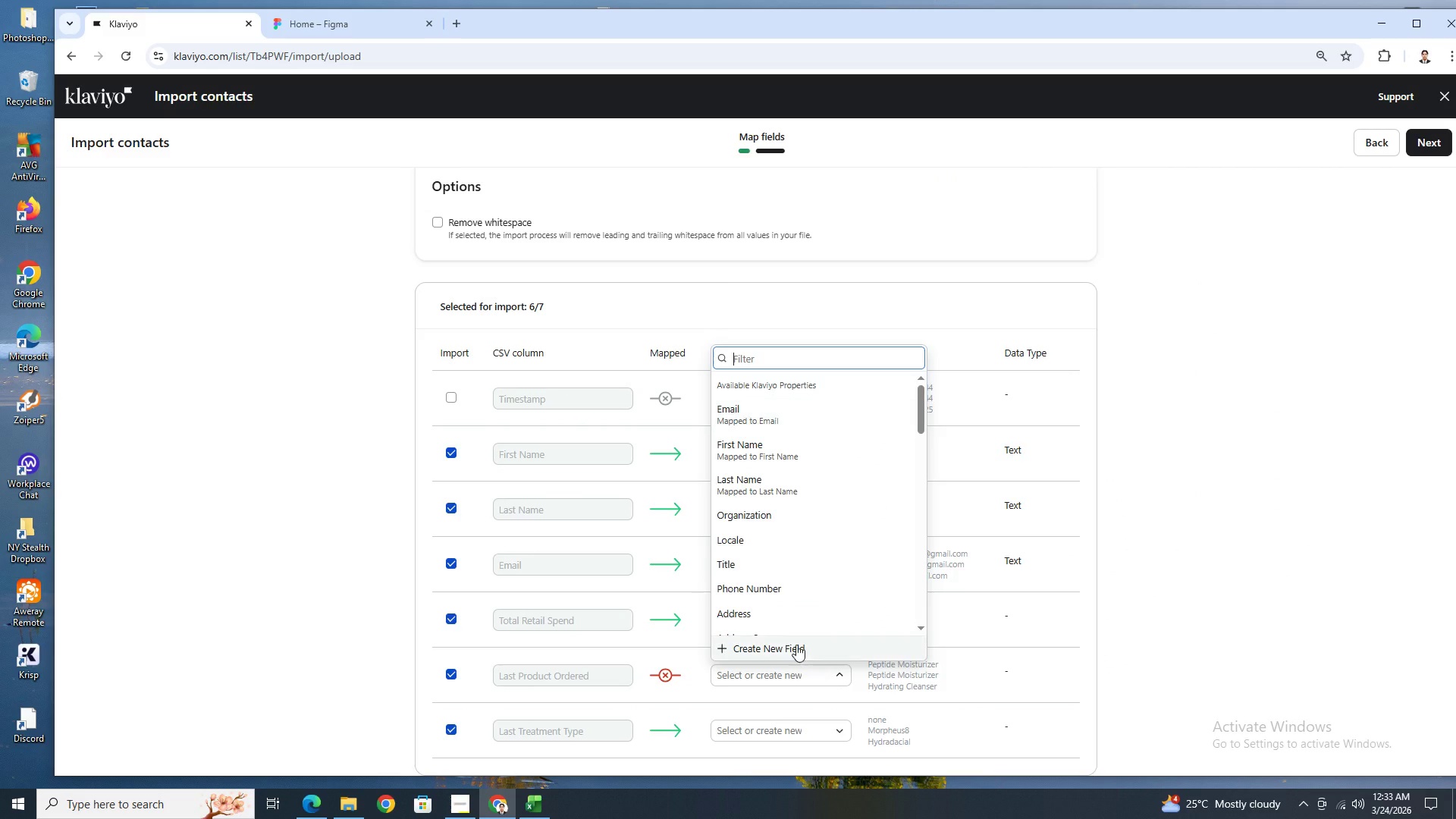 
left_click([796, 645])
 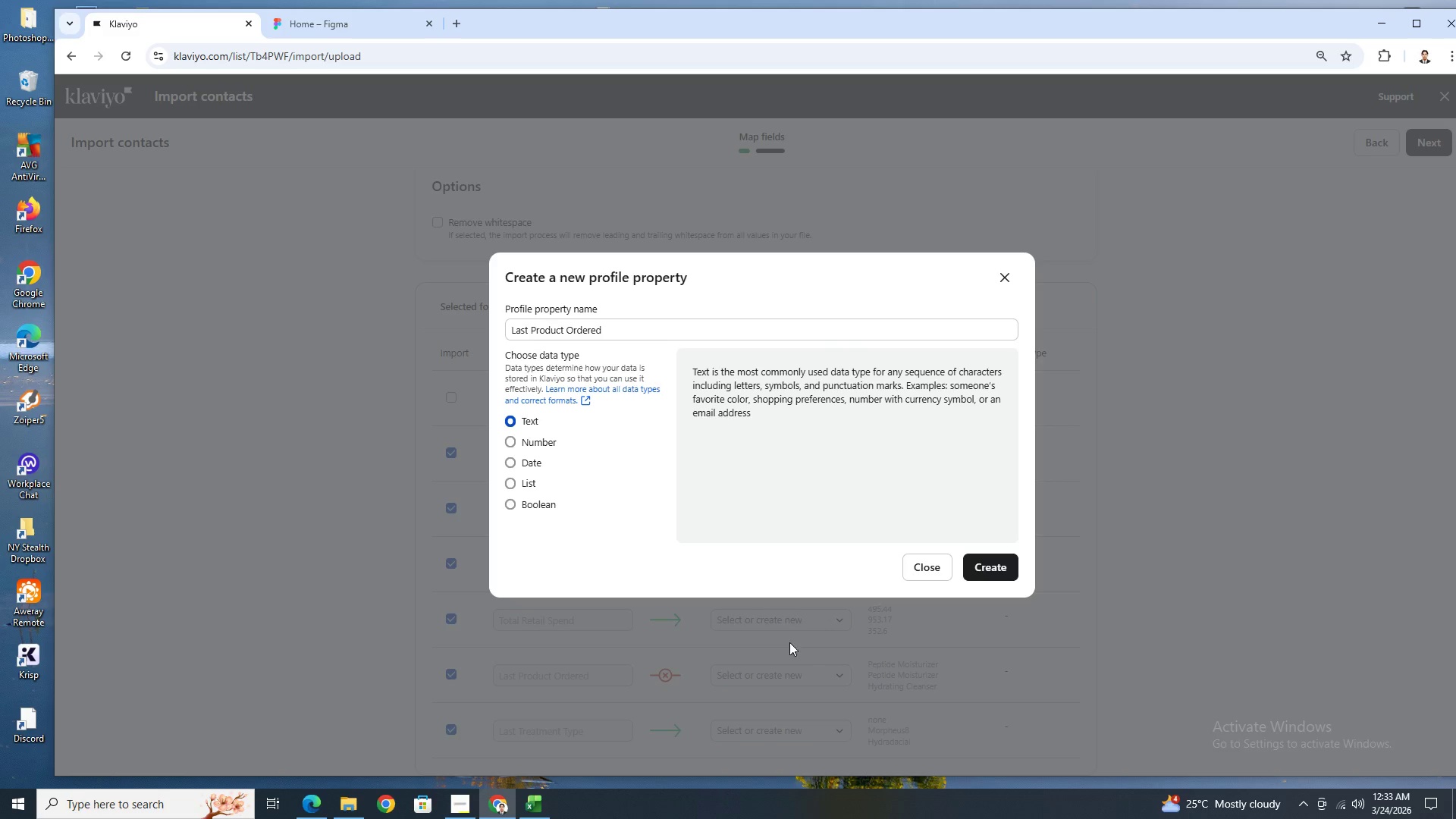 
wait(10.67)
 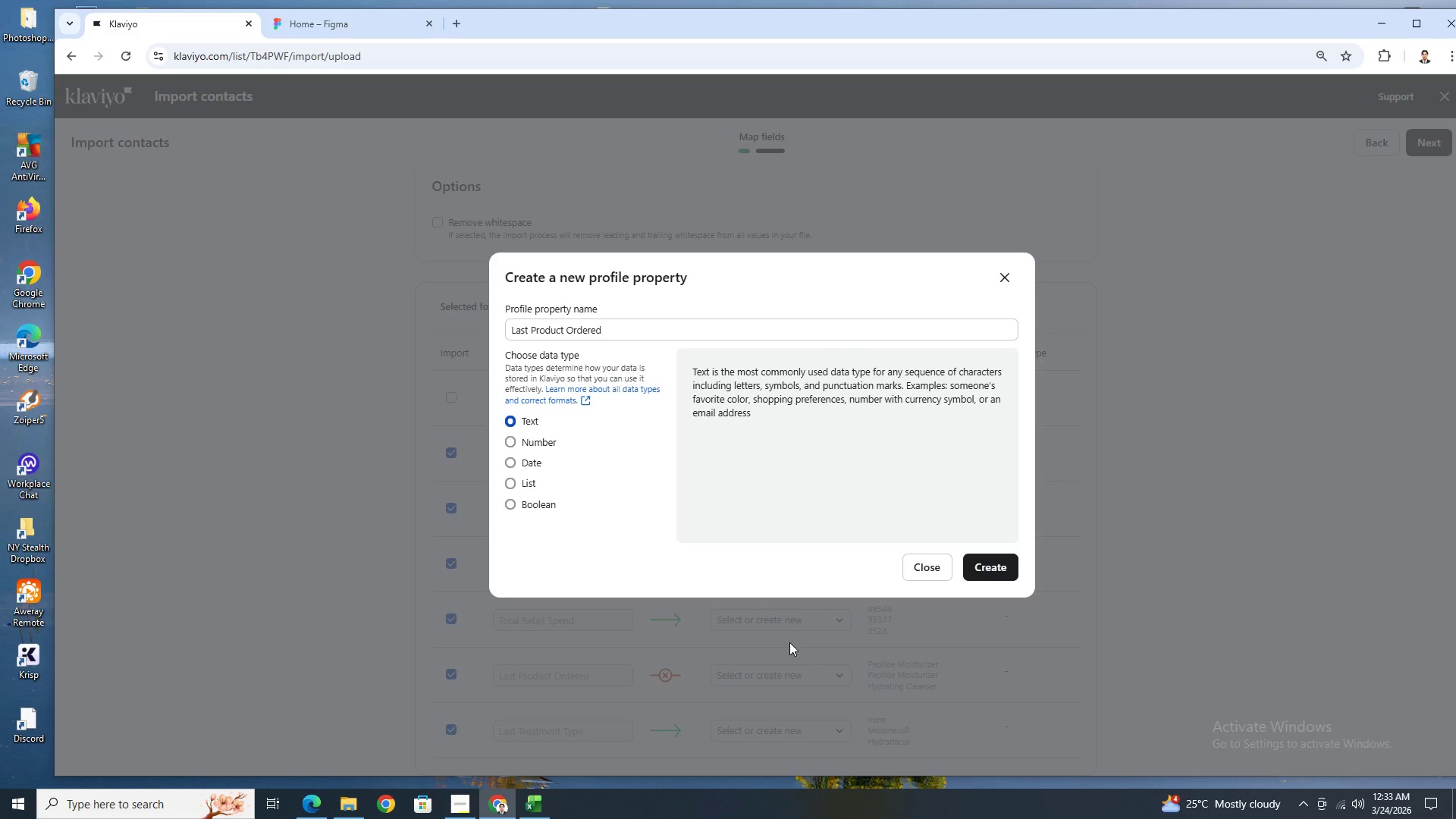 
left_click([548, 440])
 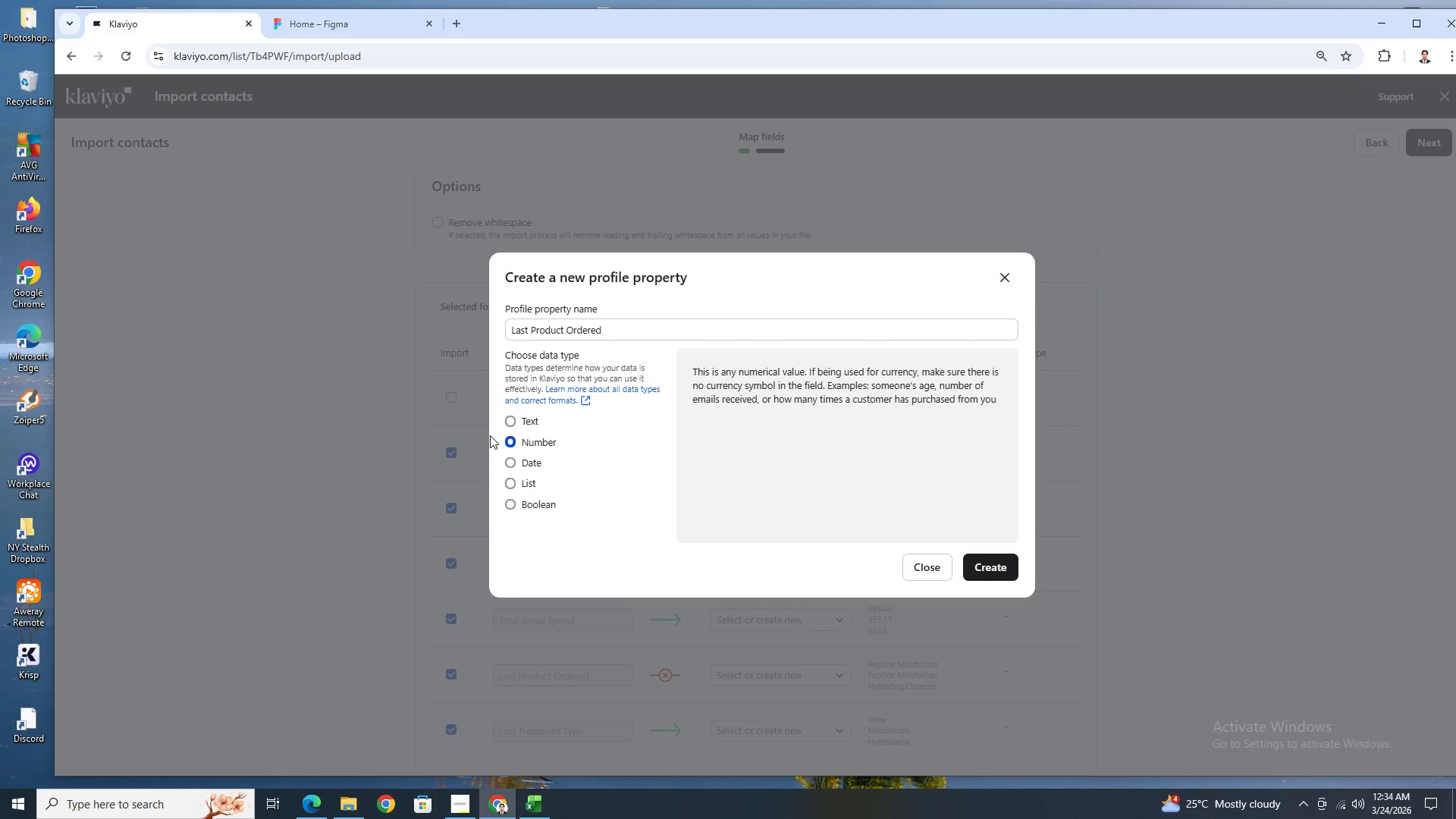 
left_click([526, 422])
 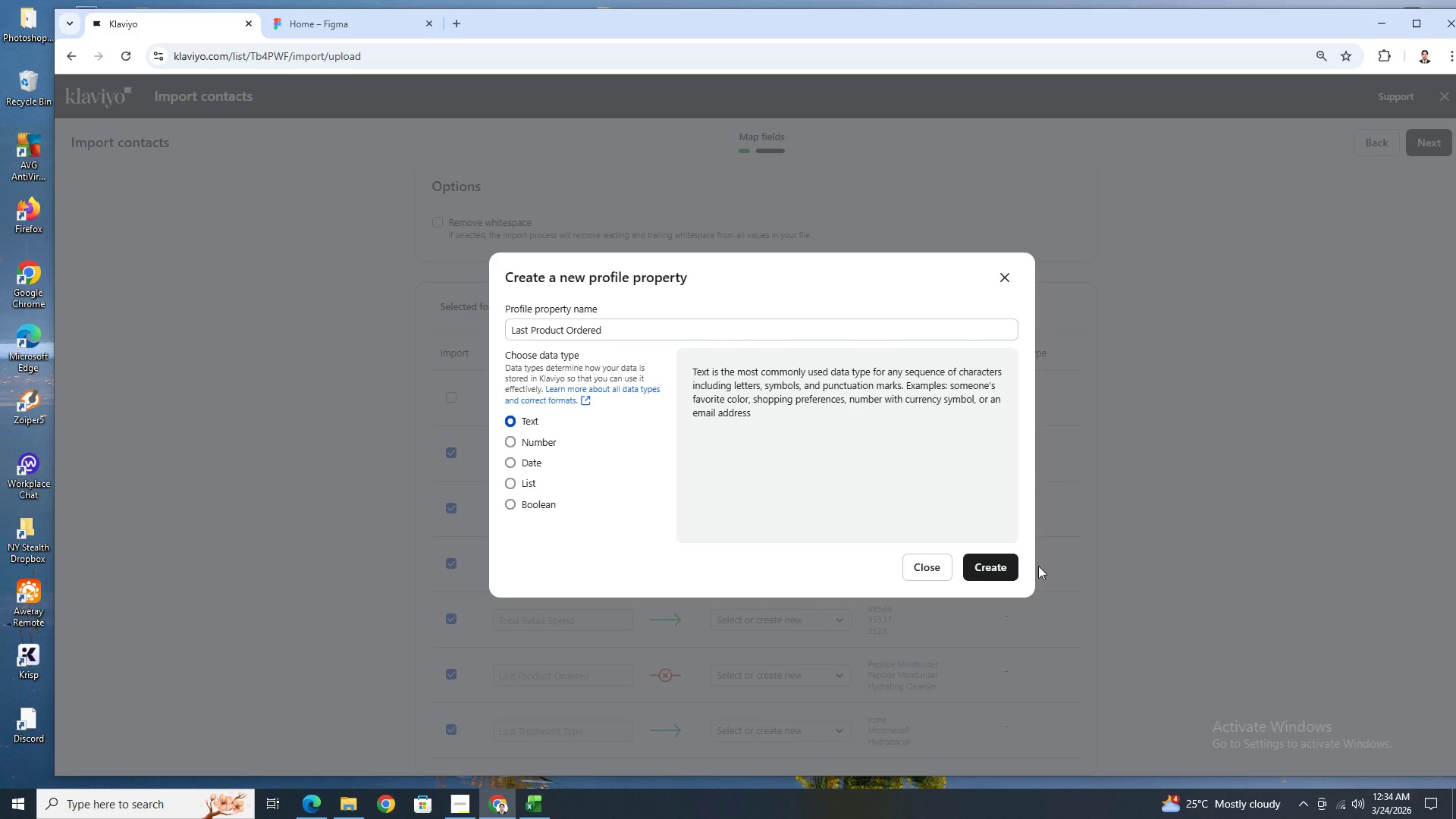 
left_click([1014, 565])
 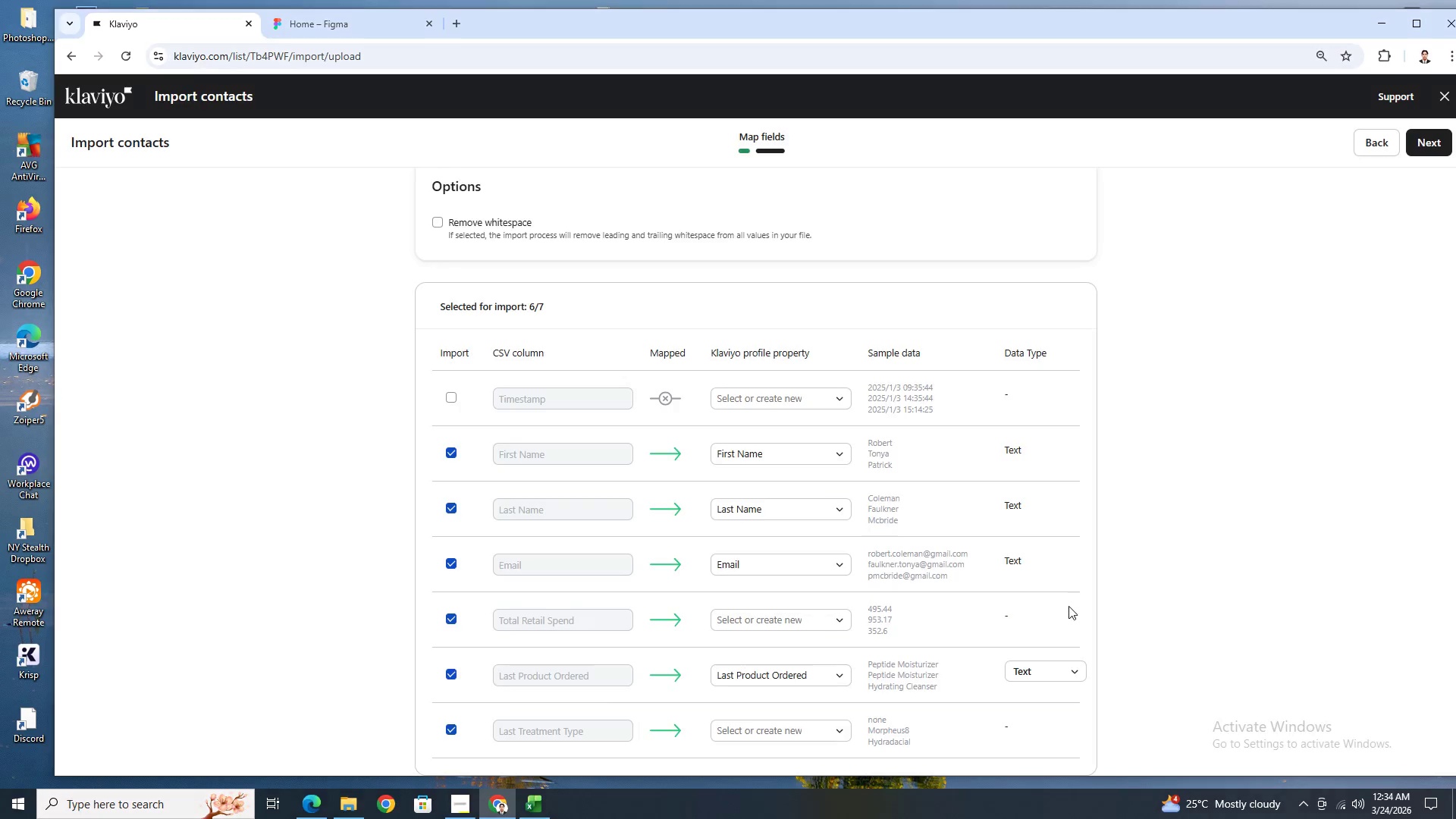 
scroll: coordinate [1068, 607], scroll_direction: down, amount: 5.0
 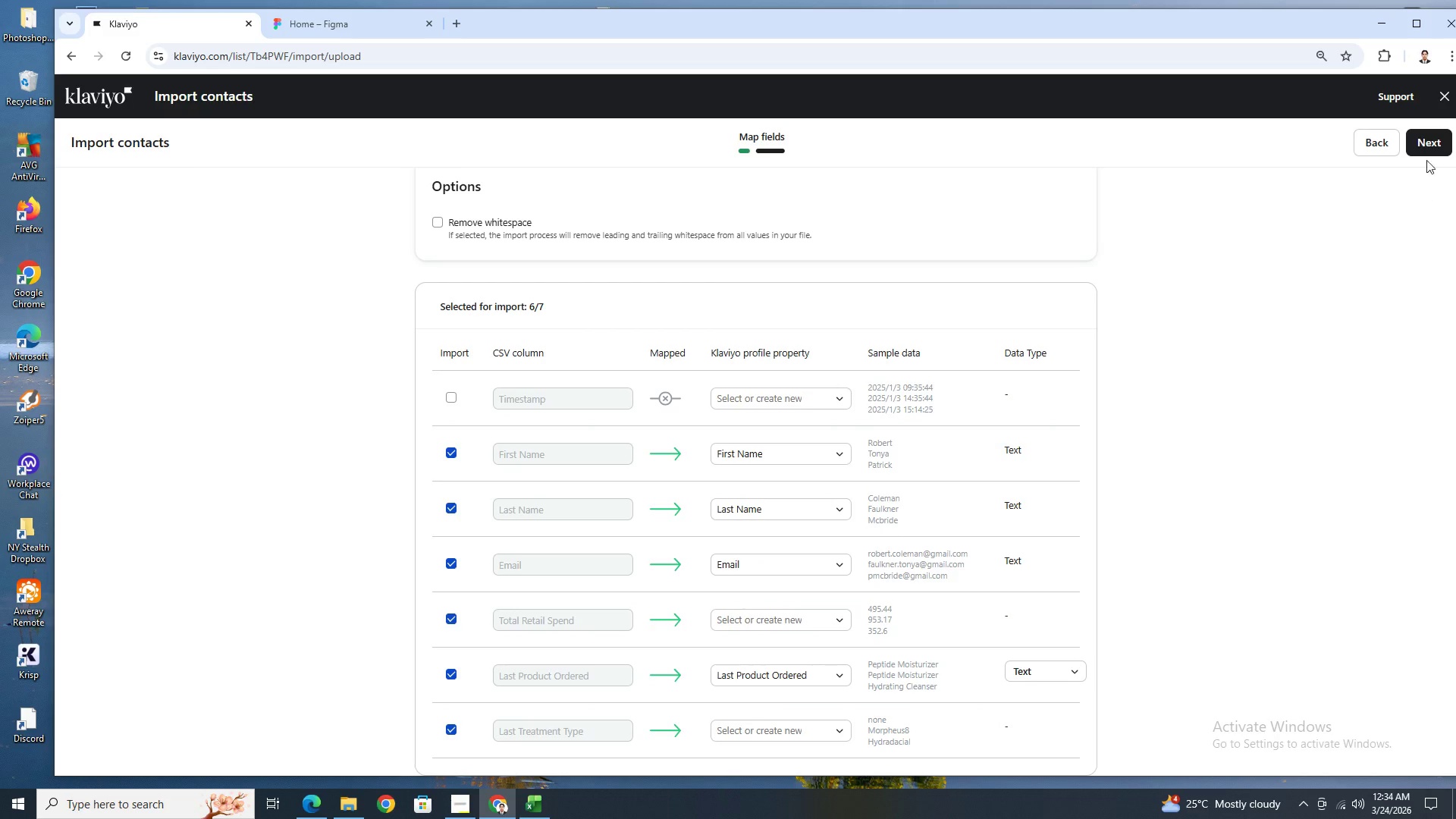 
left_click([1432, 141])
 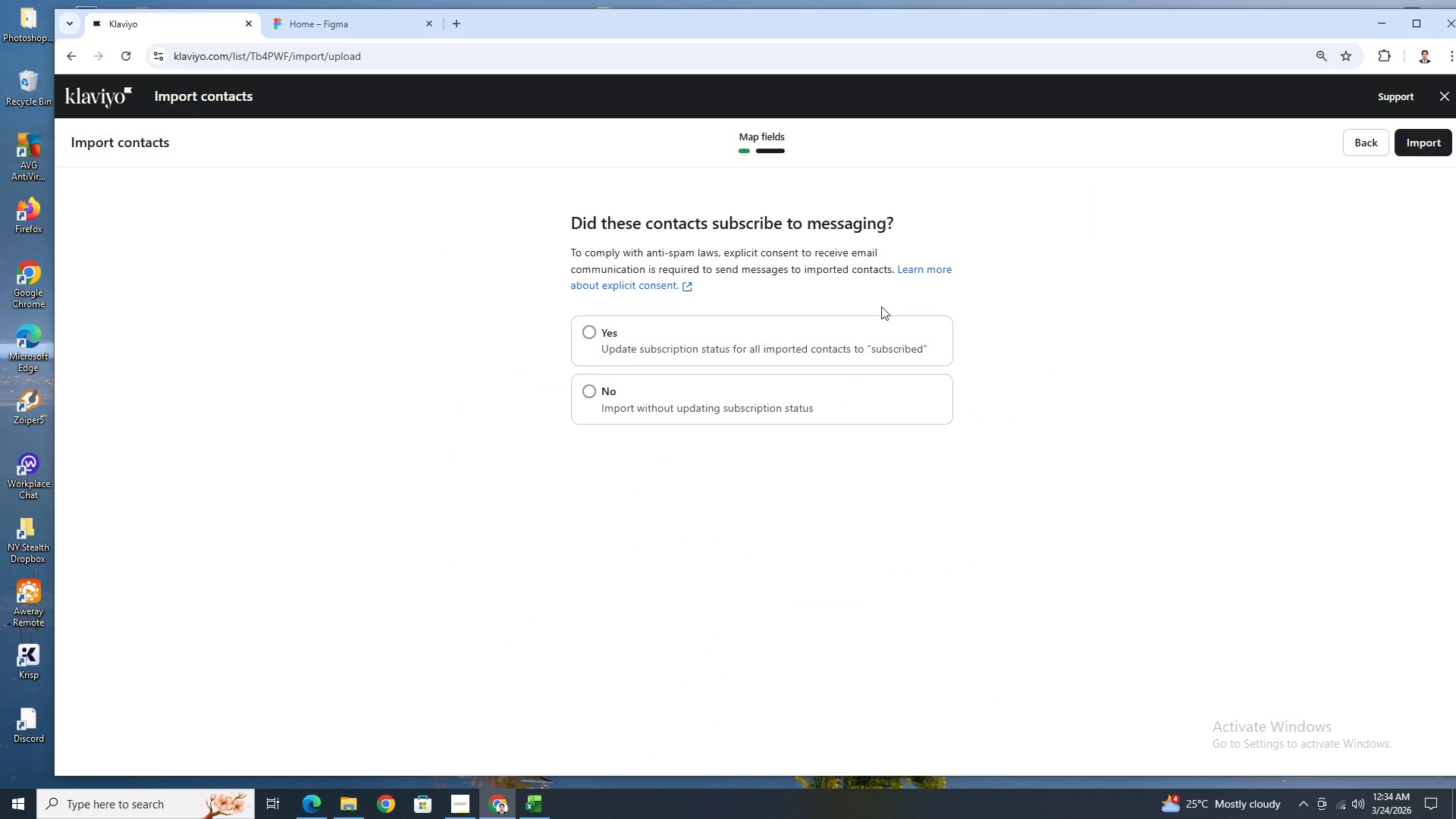 
left_click([856, 335])
 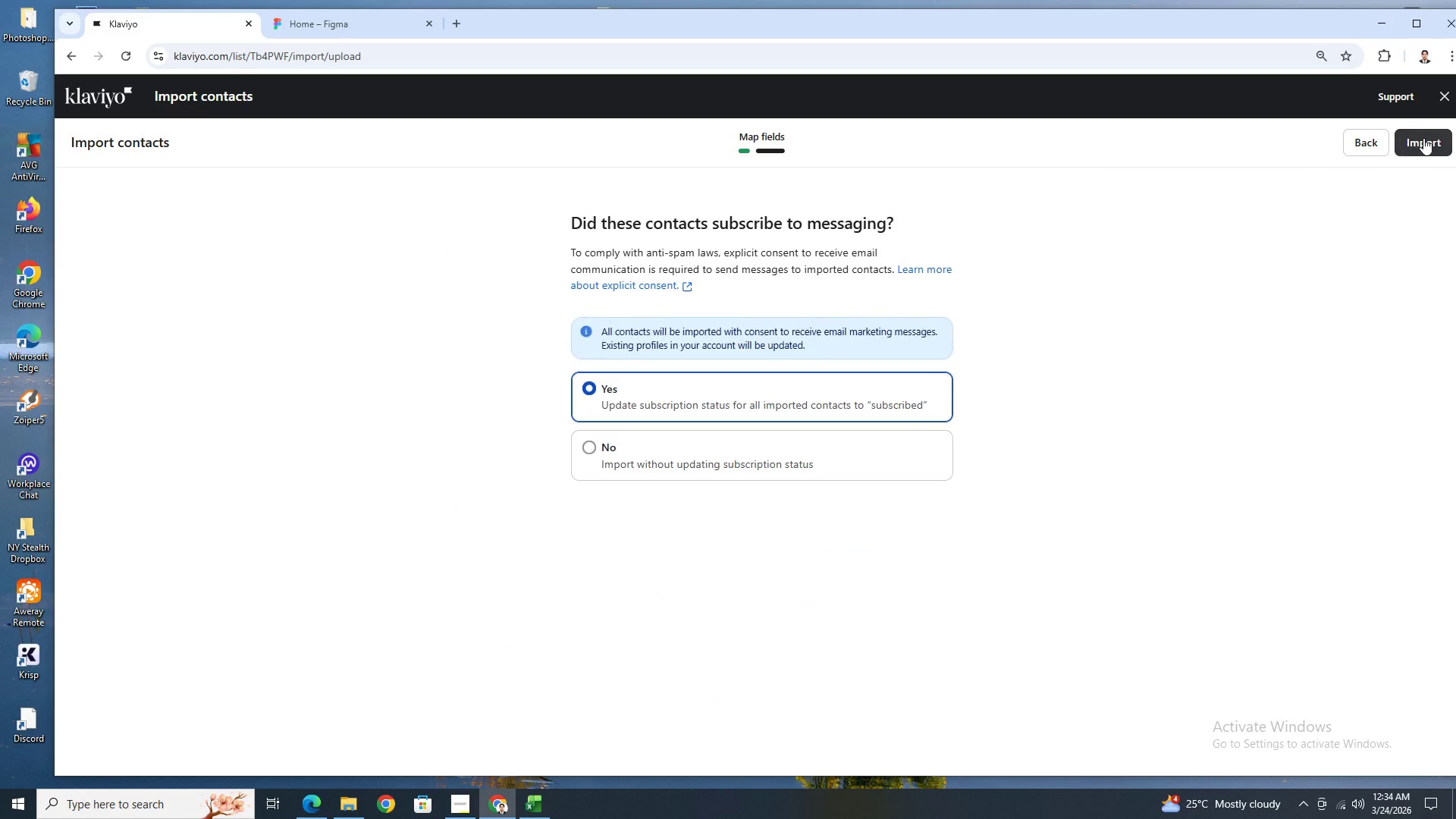 
left_click([1423, 138])
 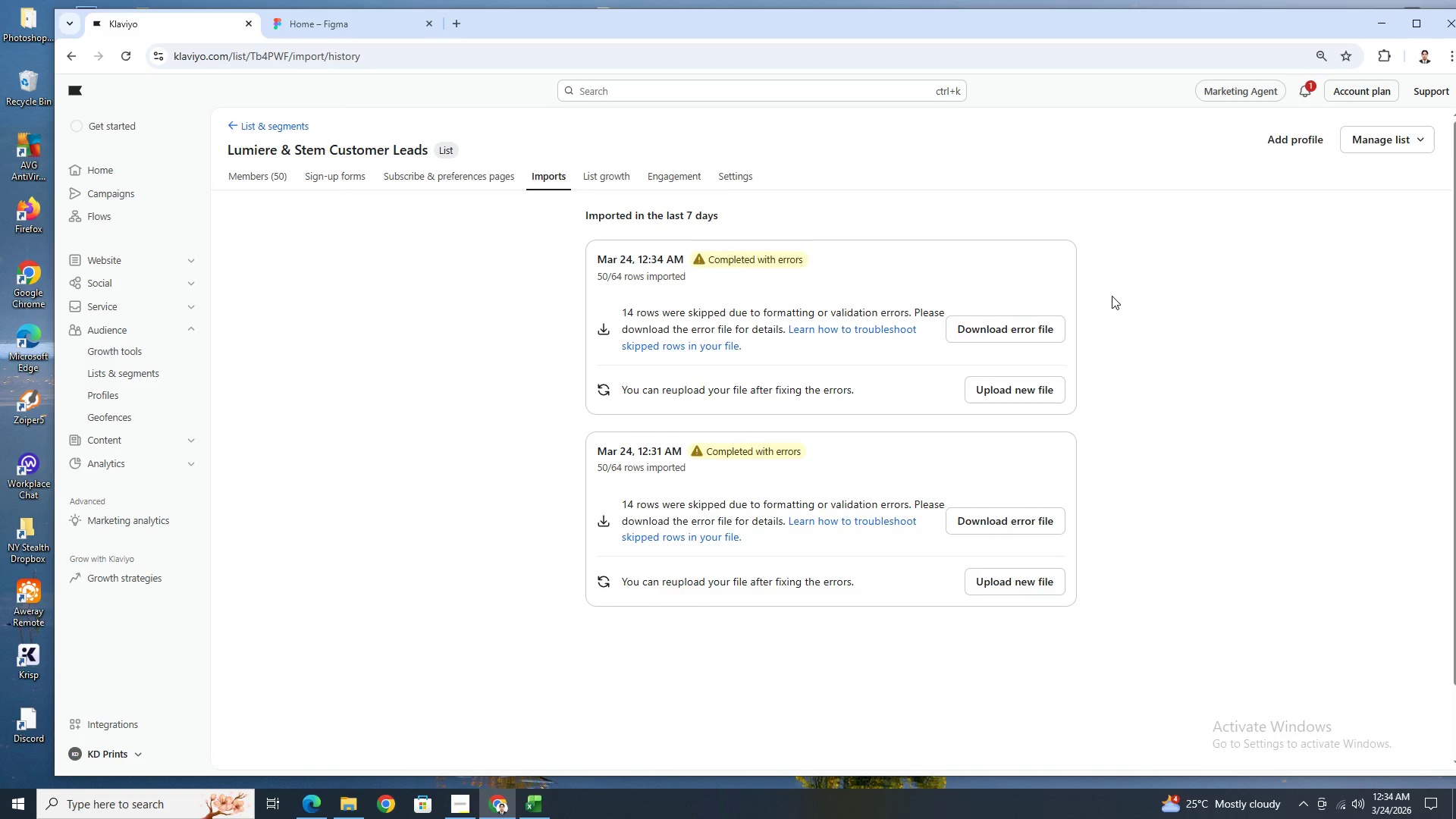 
wait(11.72)
 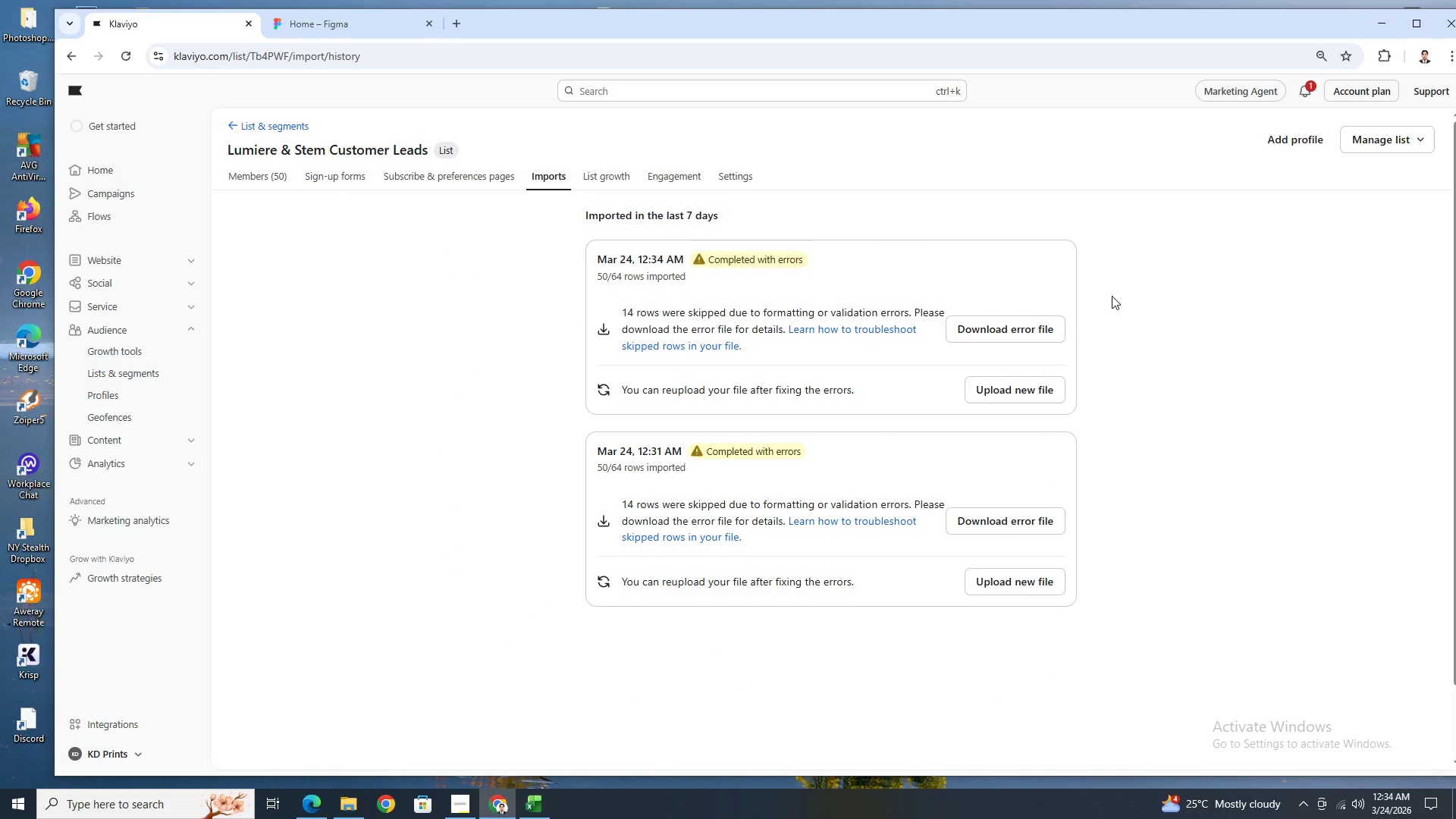 
left_click([264, 175])
 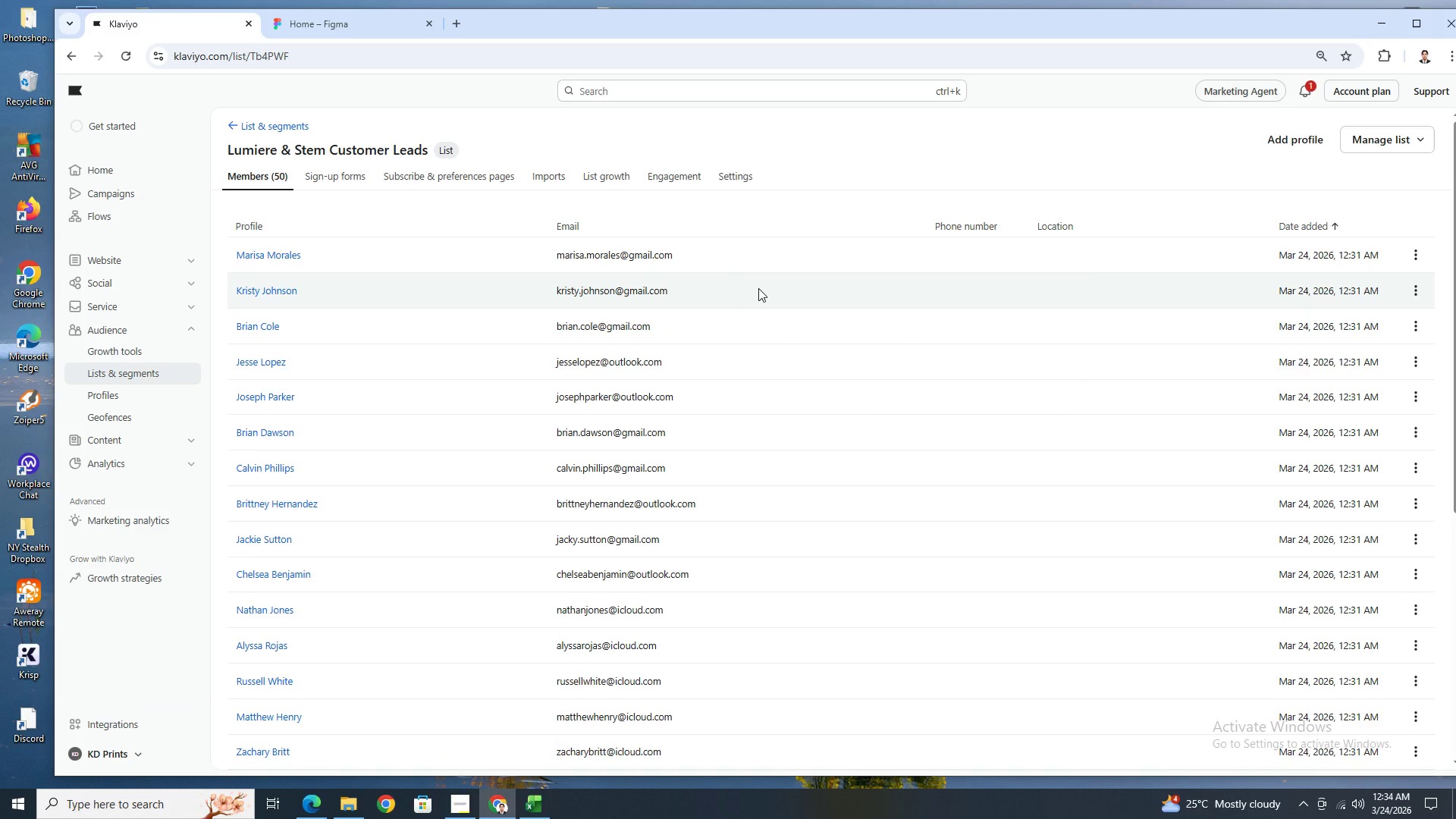 
scroll: coordinate [759, 288], scroll_direction: down, amount: 6.0
 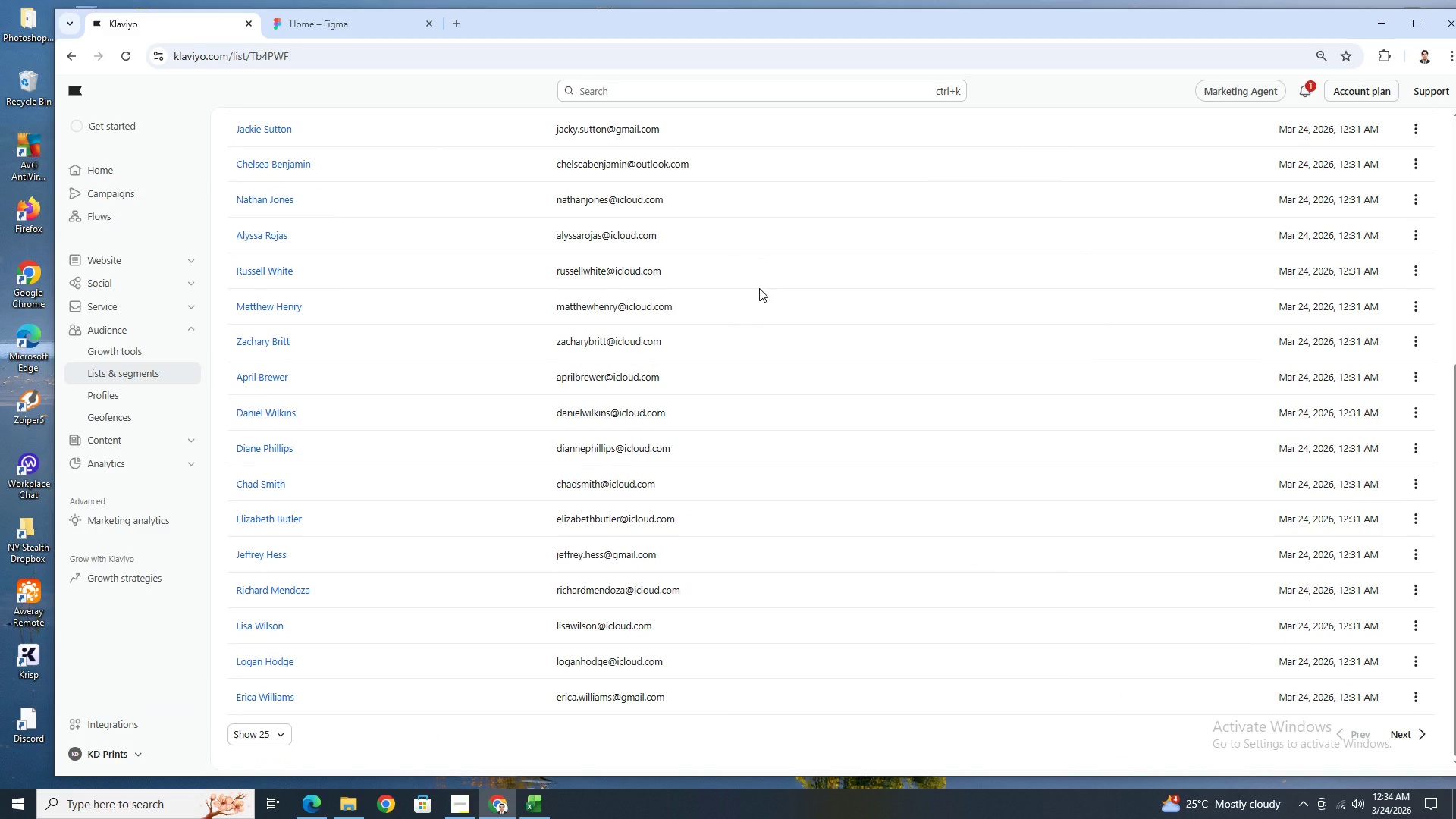 
scroll: coordinate [759, 288], scroll_direction: none, amount: 0.0
 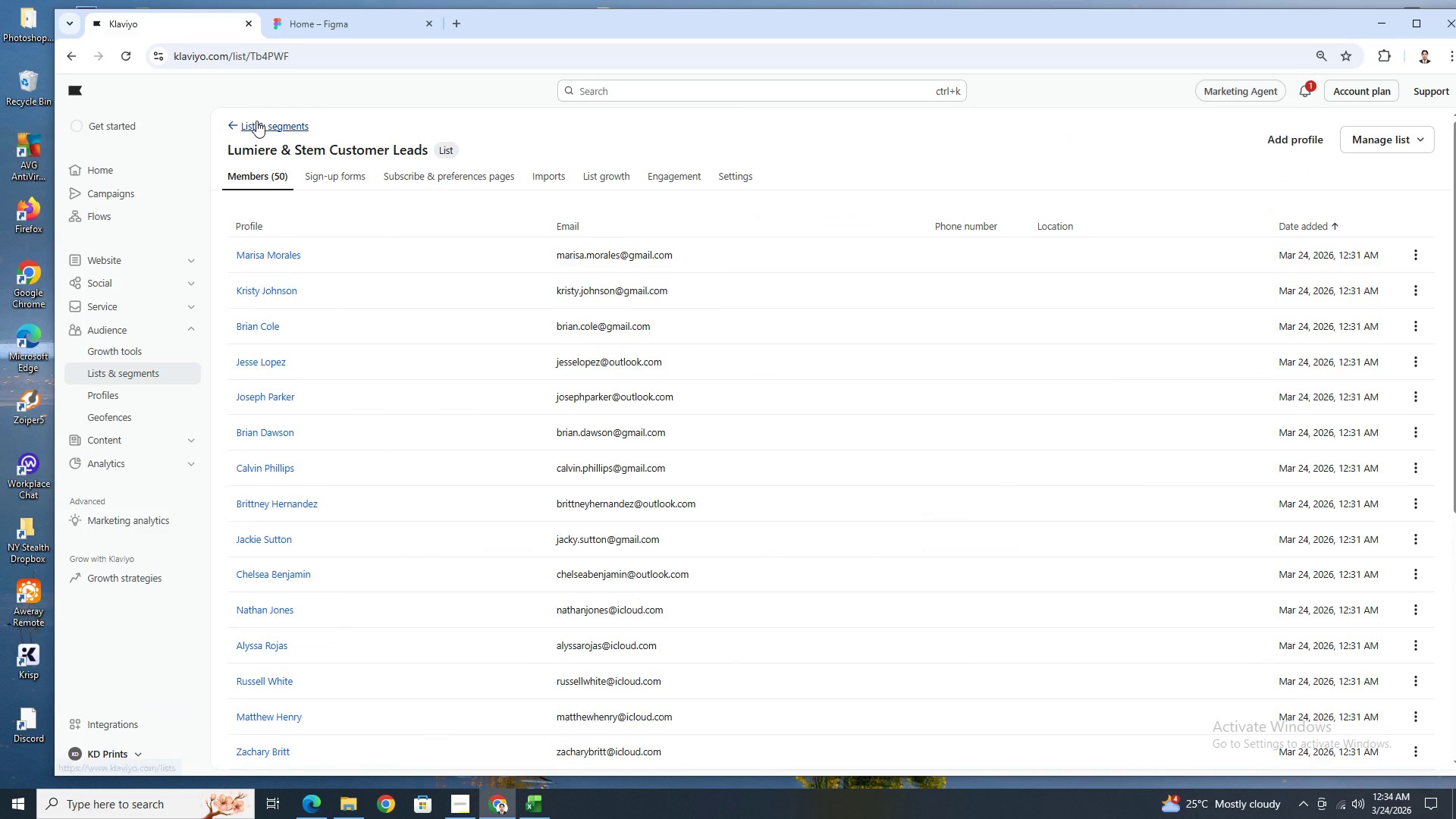 
left_click([256, 121])
 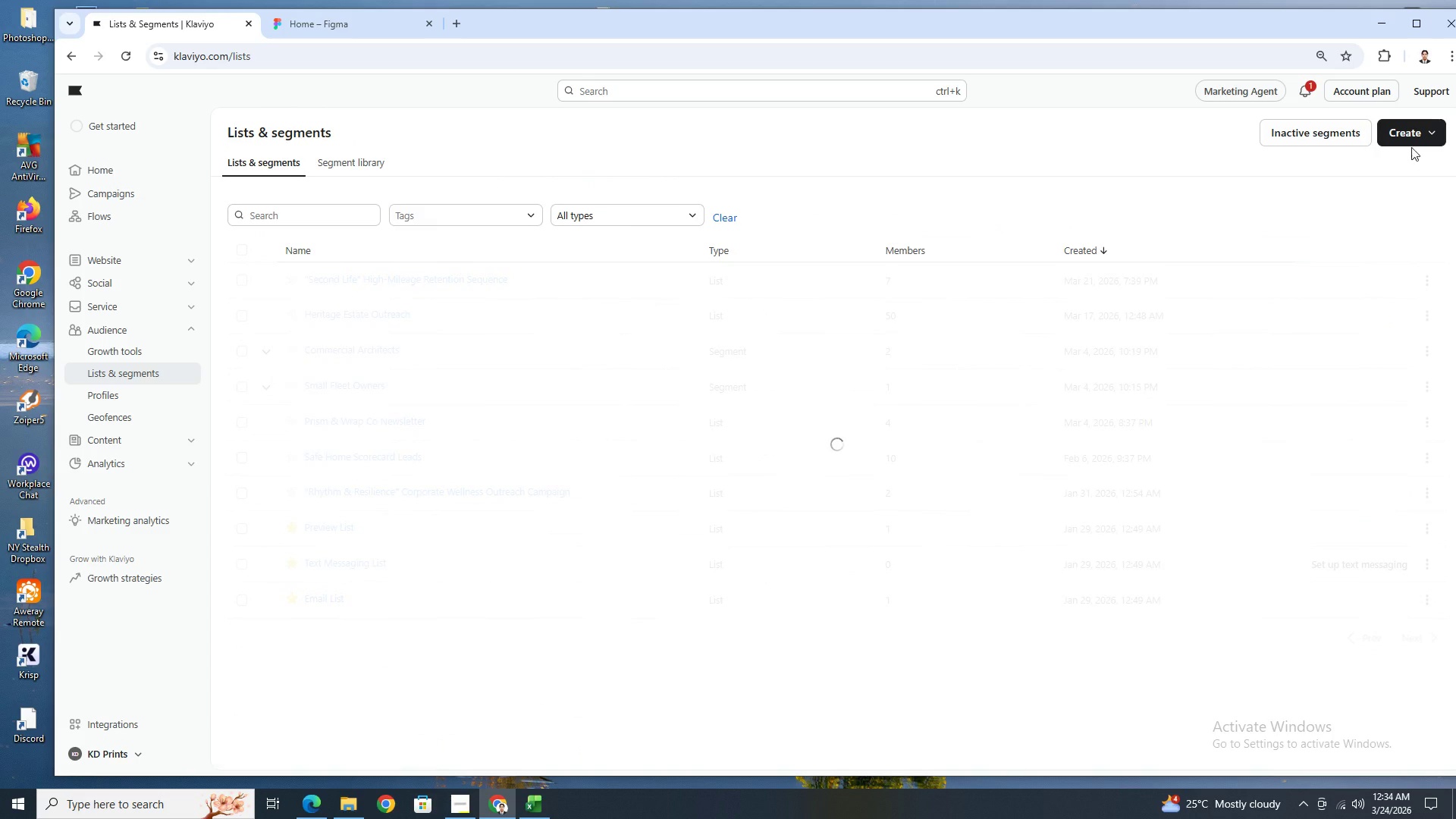 
left_click([1411, 138])
 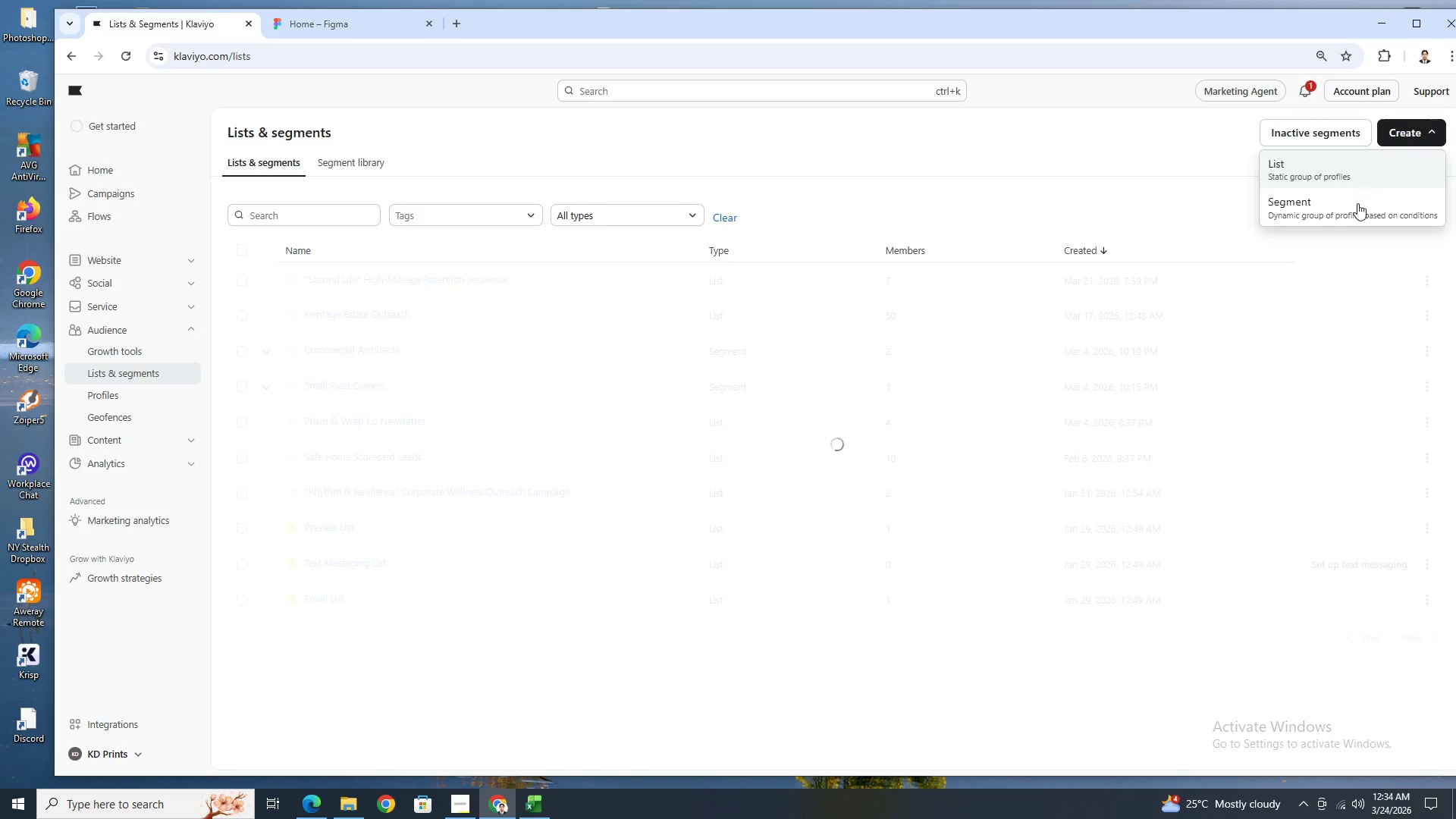 
left_click([1357, 206])
 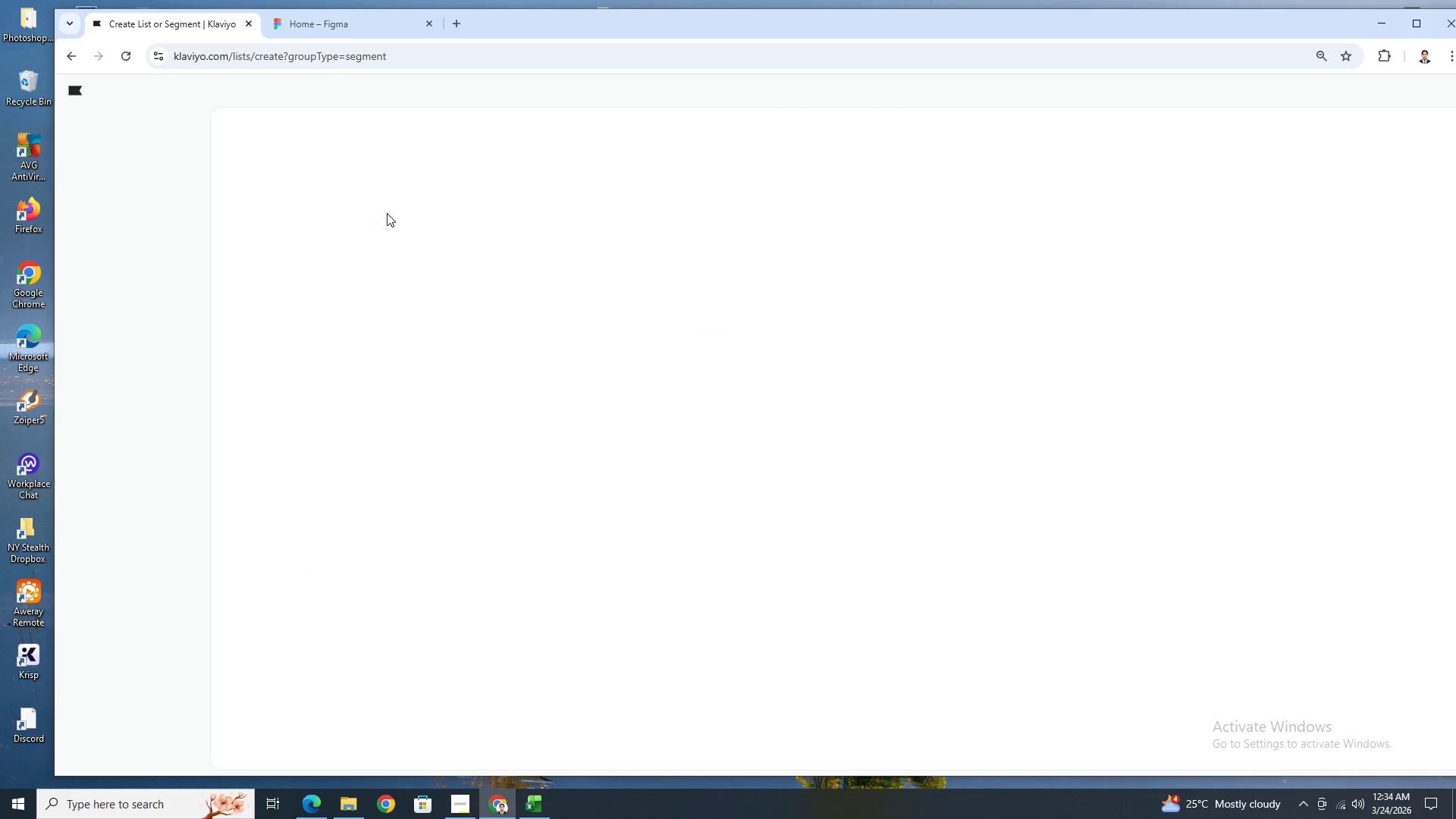 
left_click([550, 264])
 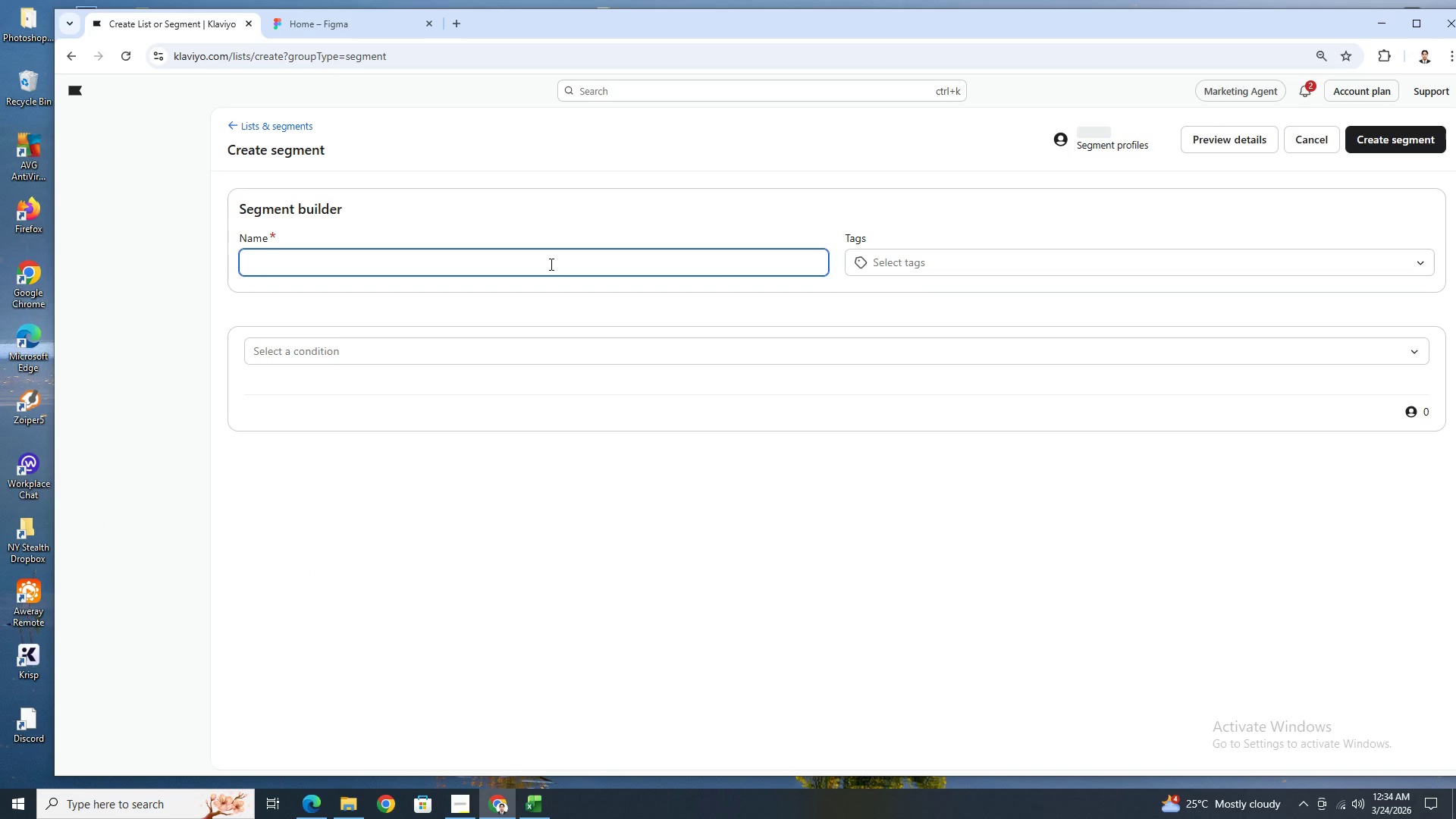 
type(Hybrid)
 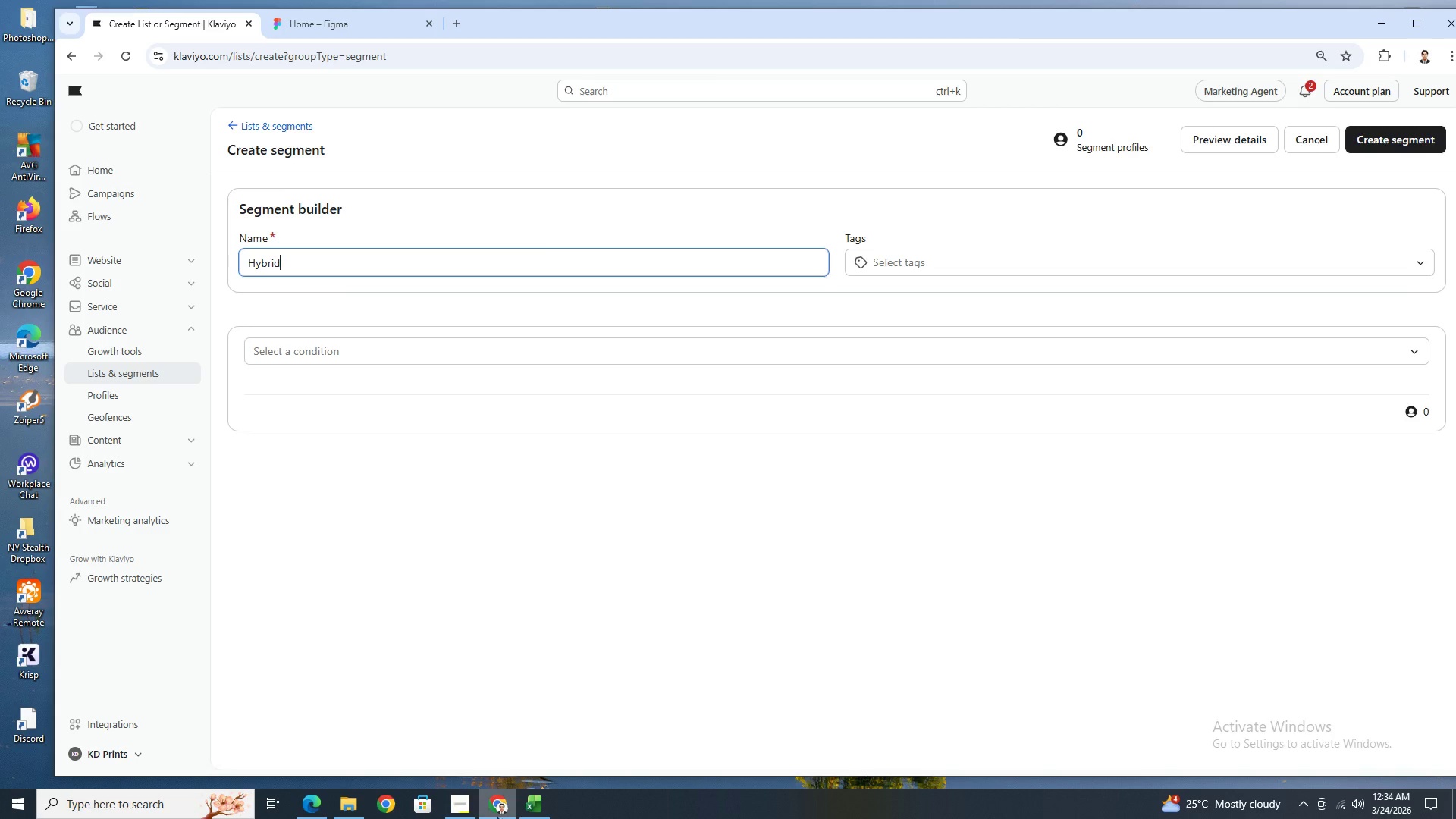 
left_click([474, 813])